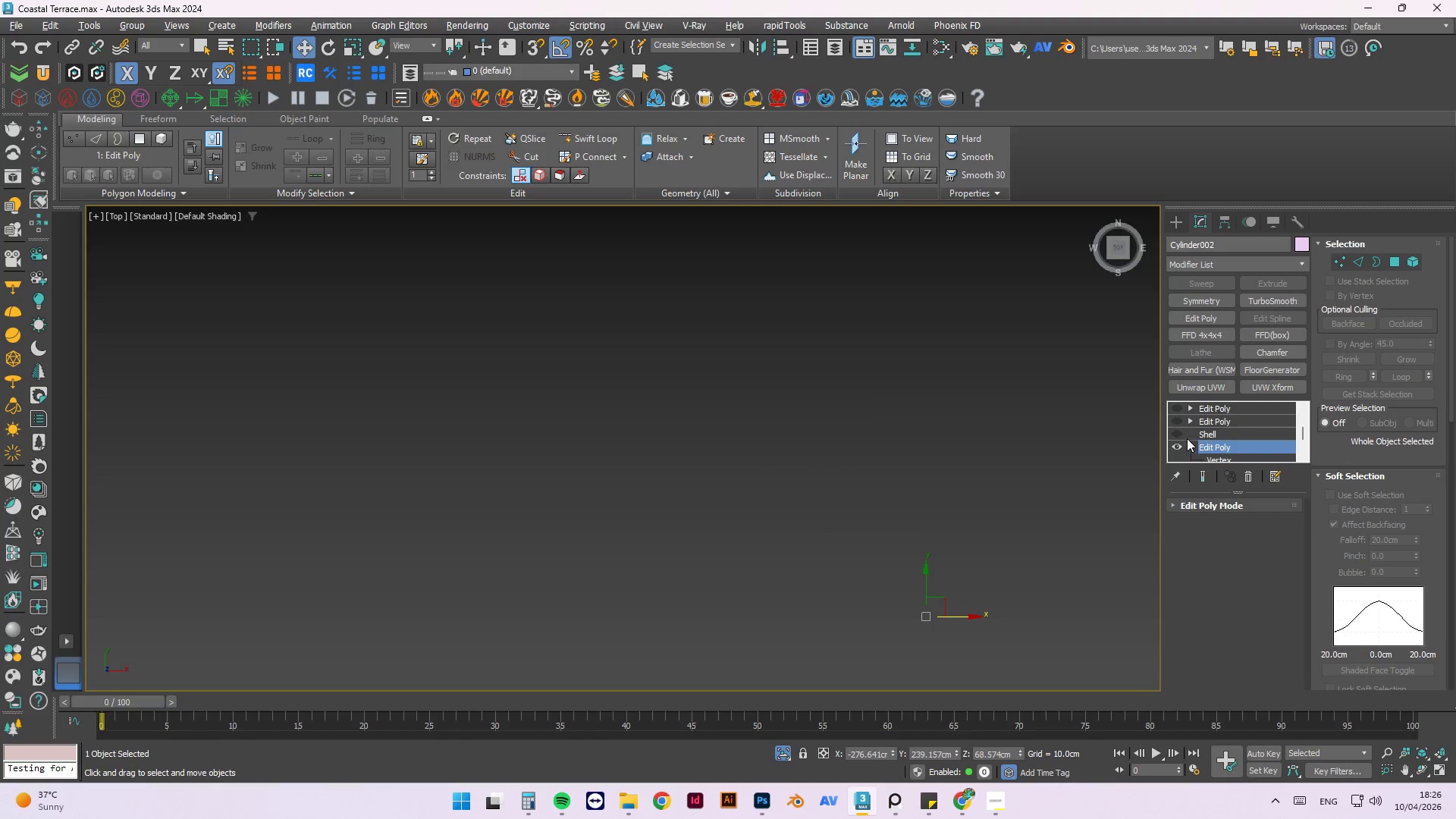 
left_click([1181, 434])
 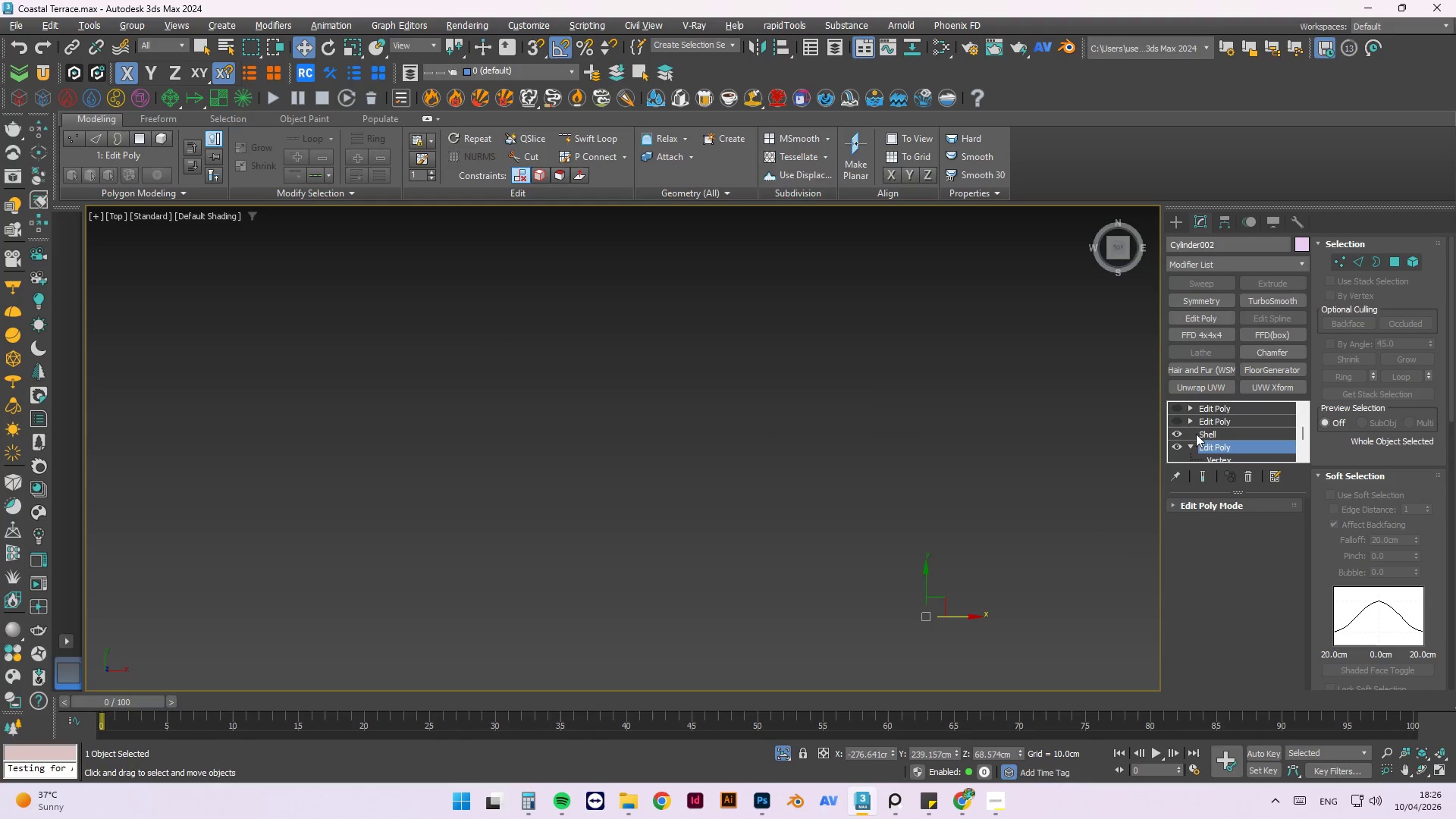 
left_click([1207, 434])
 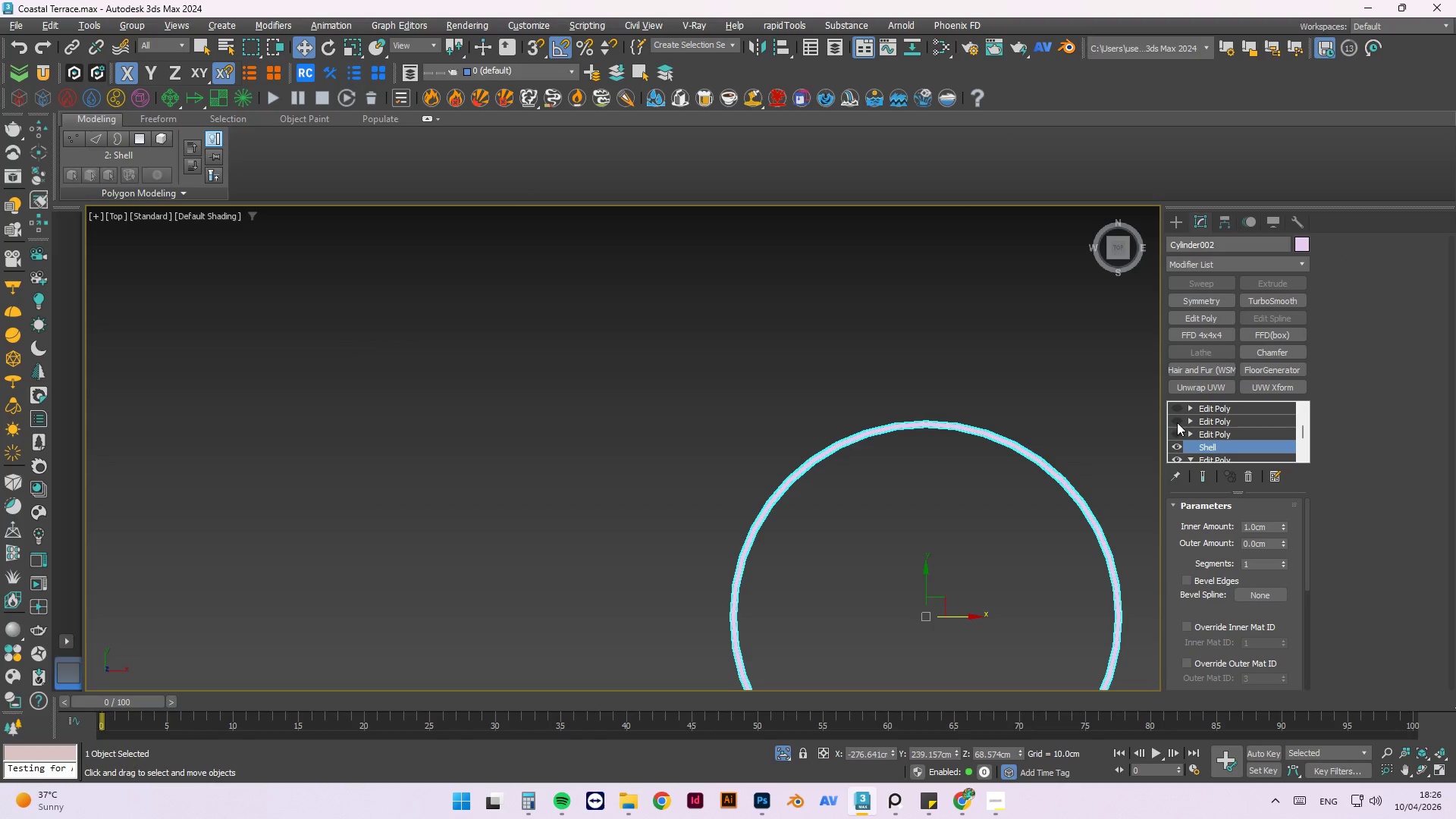 
hold_key(key=AltLeft, duration=1.51)
 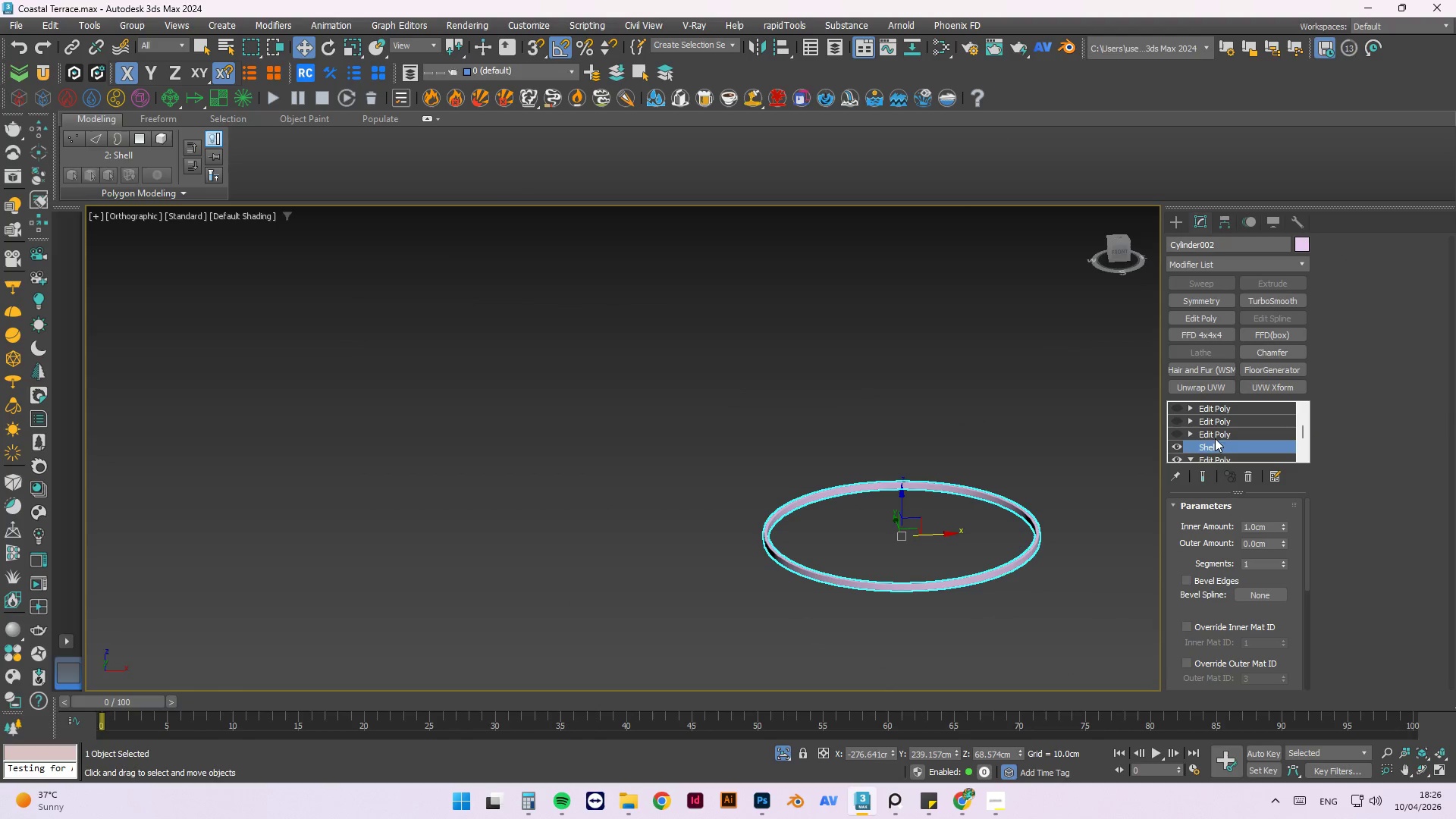 
scroll: coordinate [972, 413], scroll_direction: down, amount: 1.0
 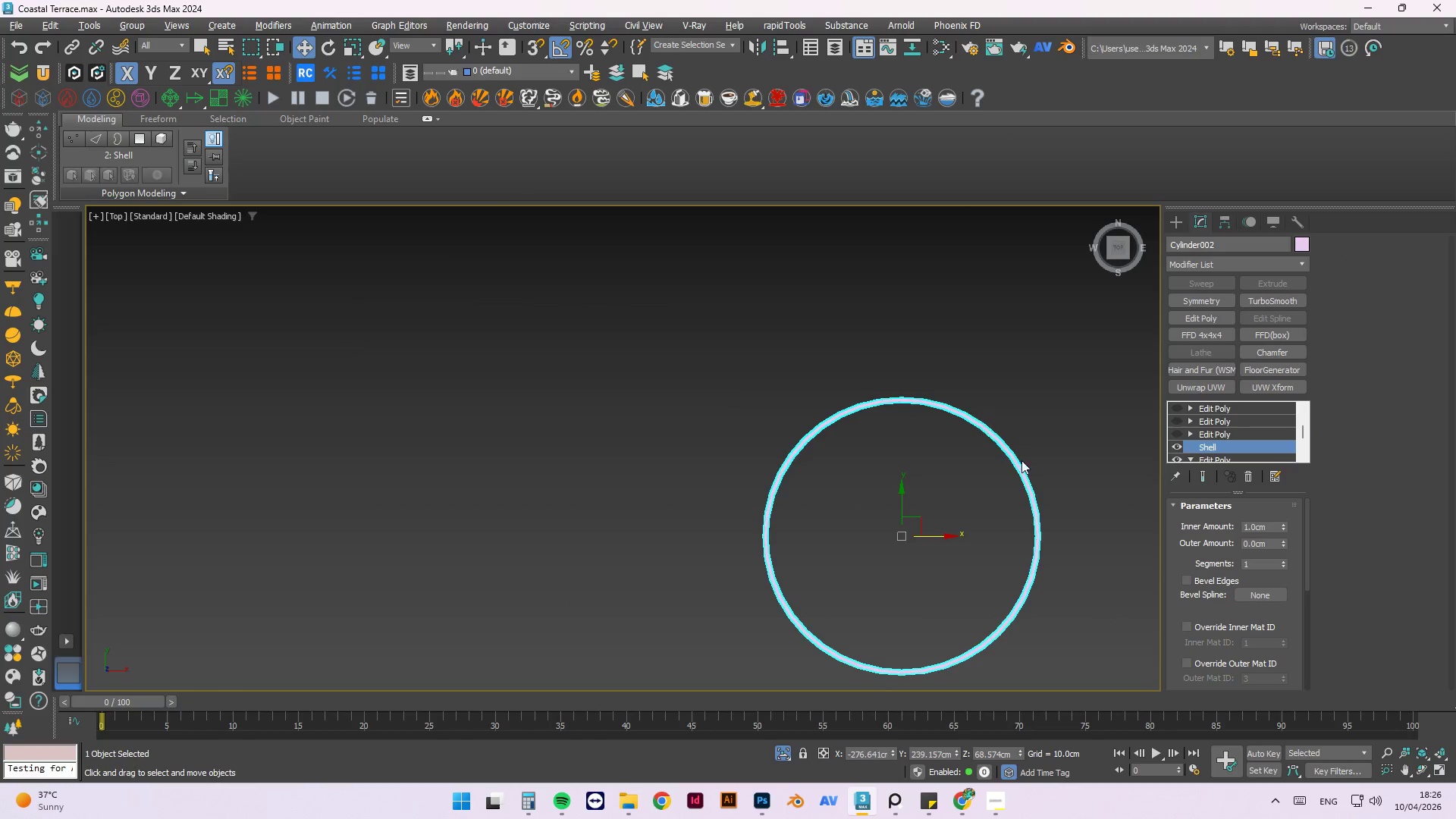 
hold_key(key=AltLeft, duration=0.36)
 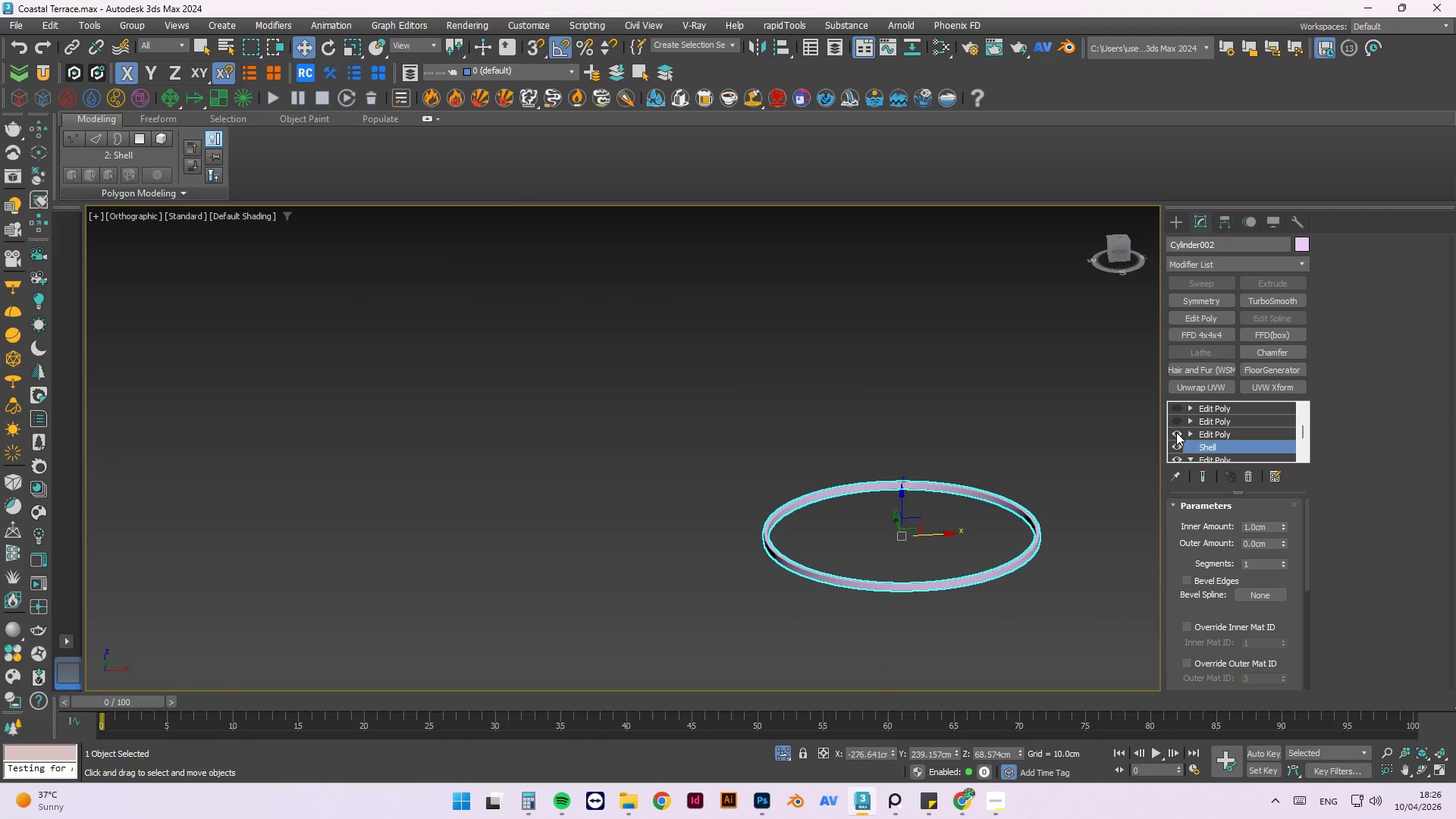 
double_click([1176, 420])
 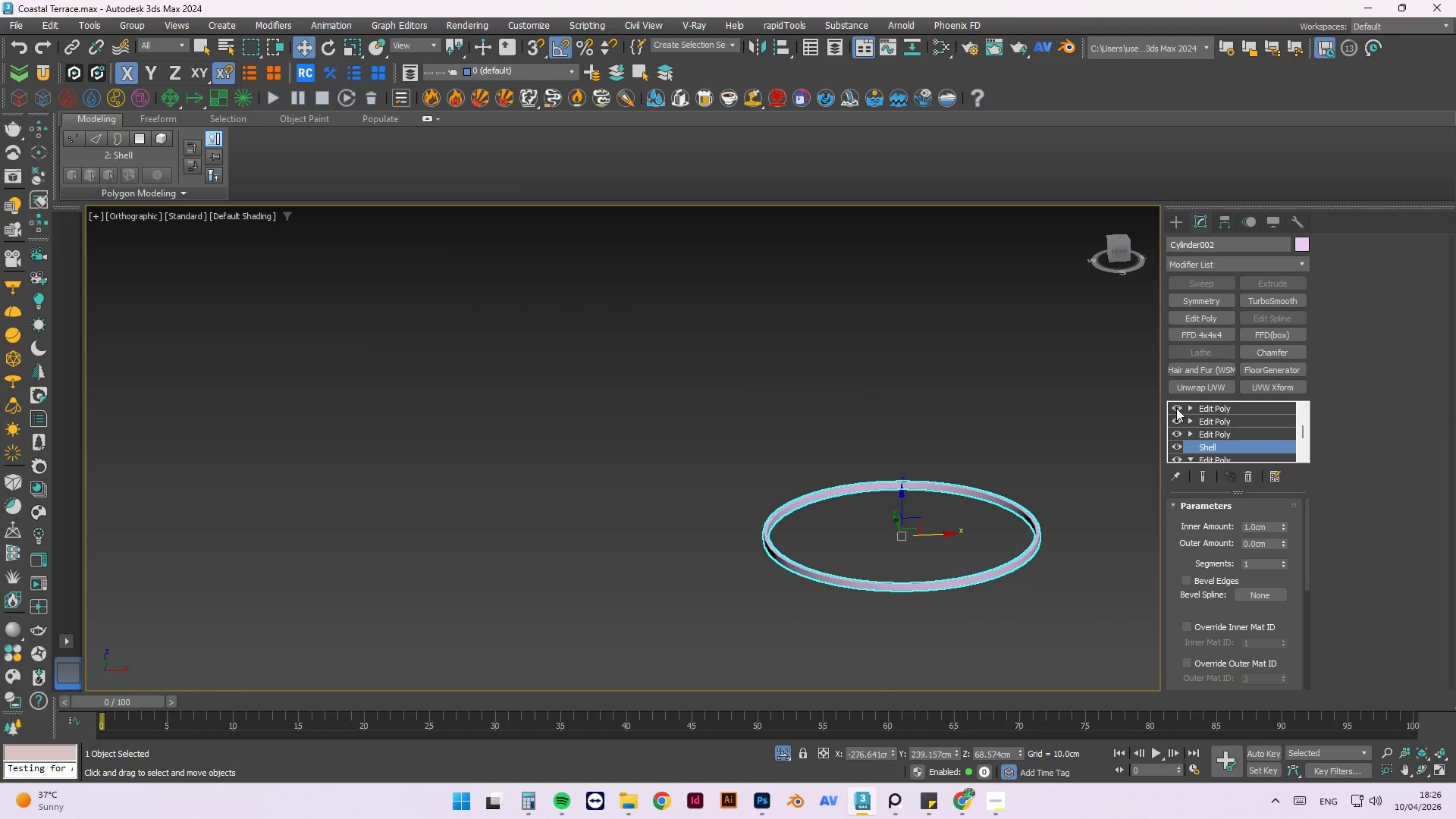 
scroll: coordinate [1178, 416], scroll_direction: up, amount: 3.0
 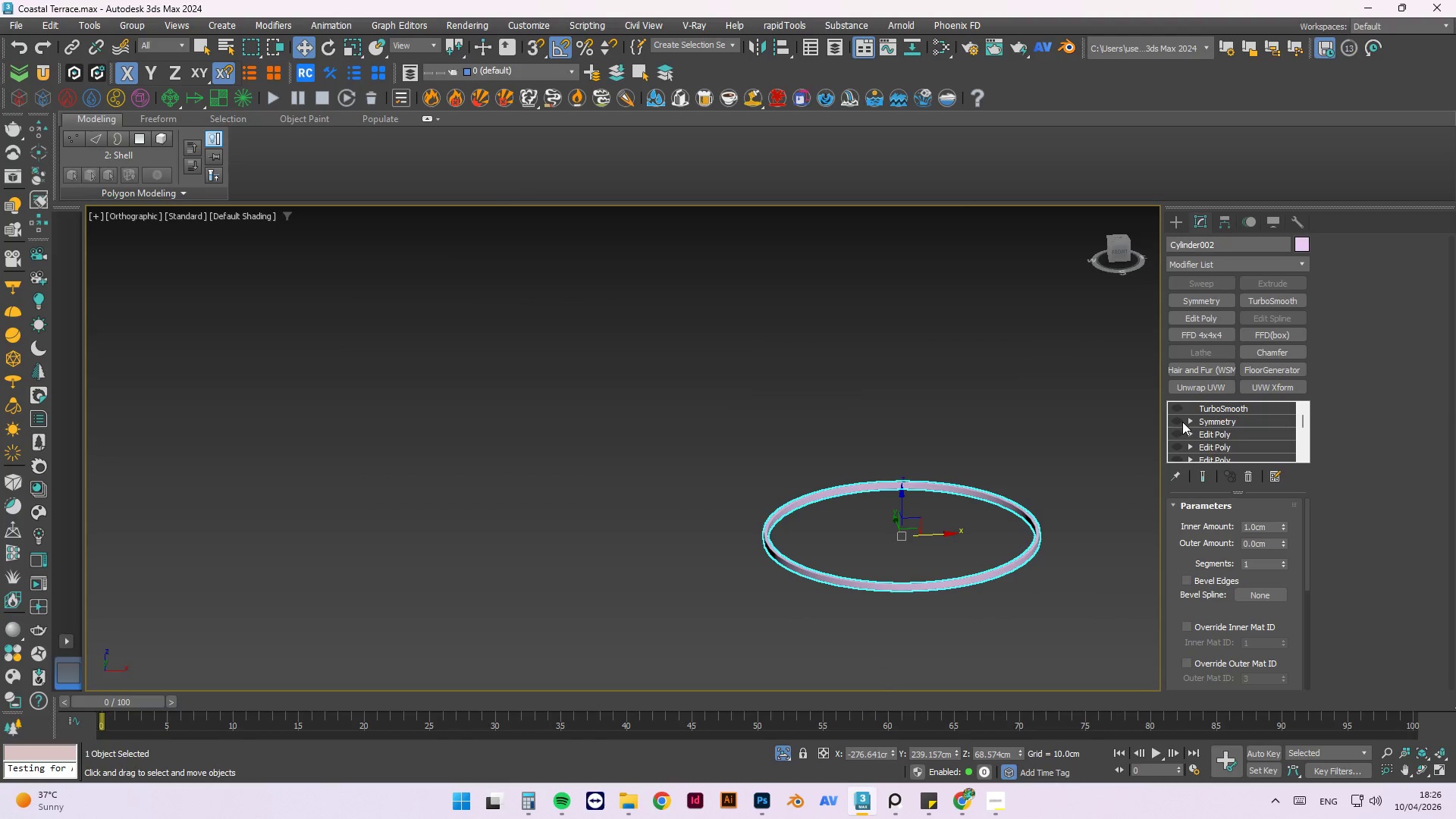 
scroll: coordinate [1182, 429], scroll_direction: none, amount: 0.0
 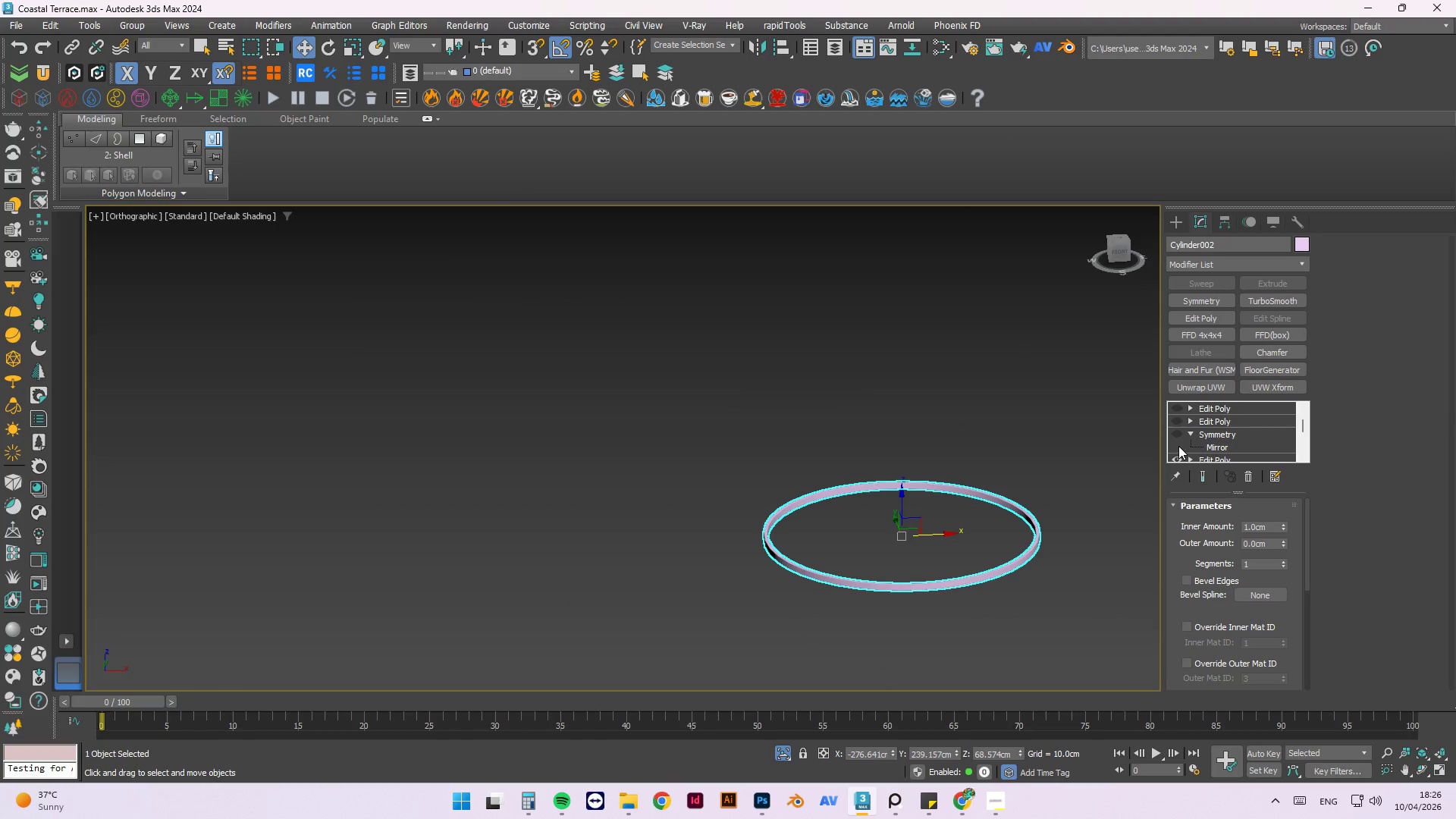 
left_click([1176, 435])
 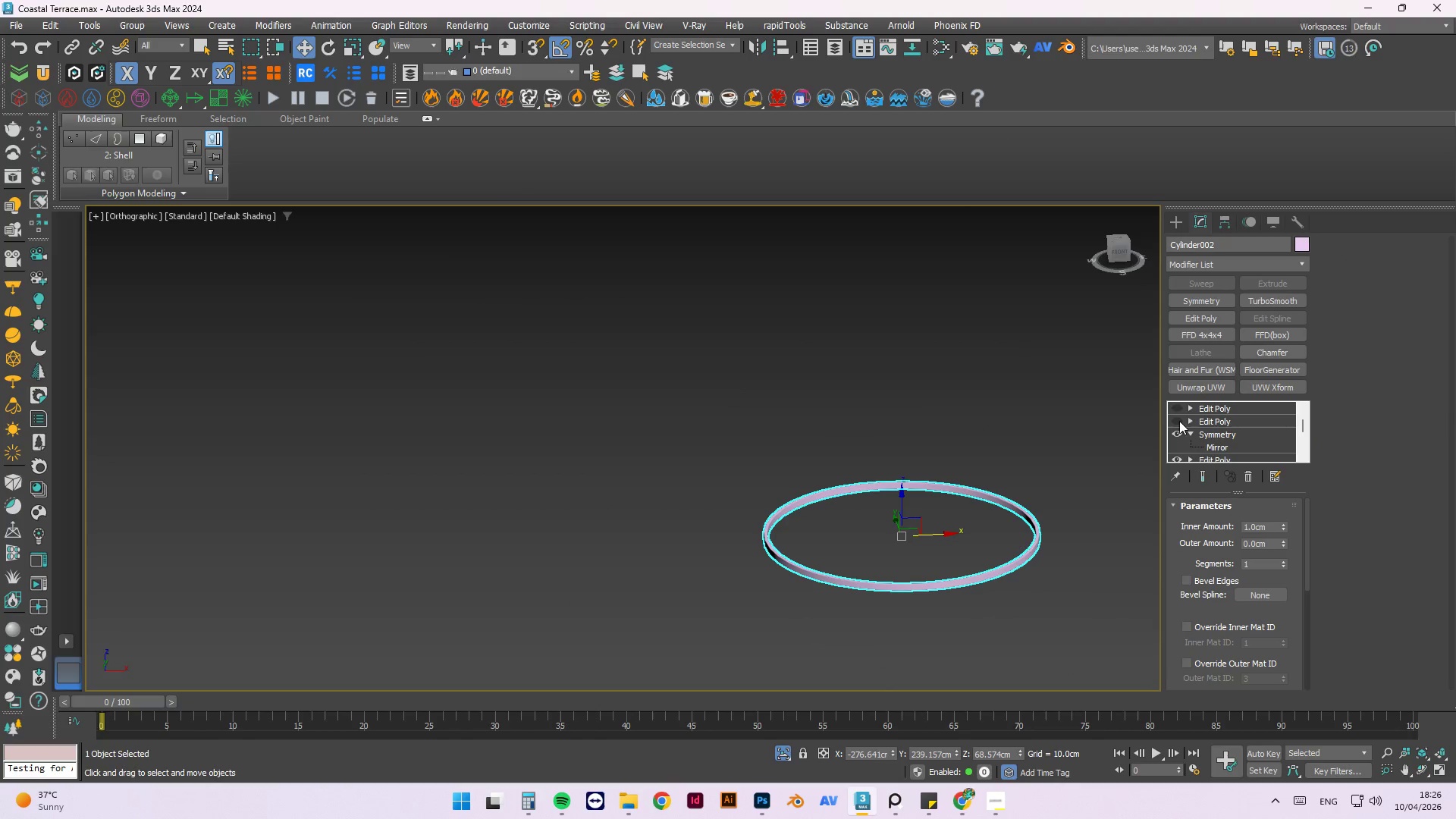 
double_click([1179, 419])
 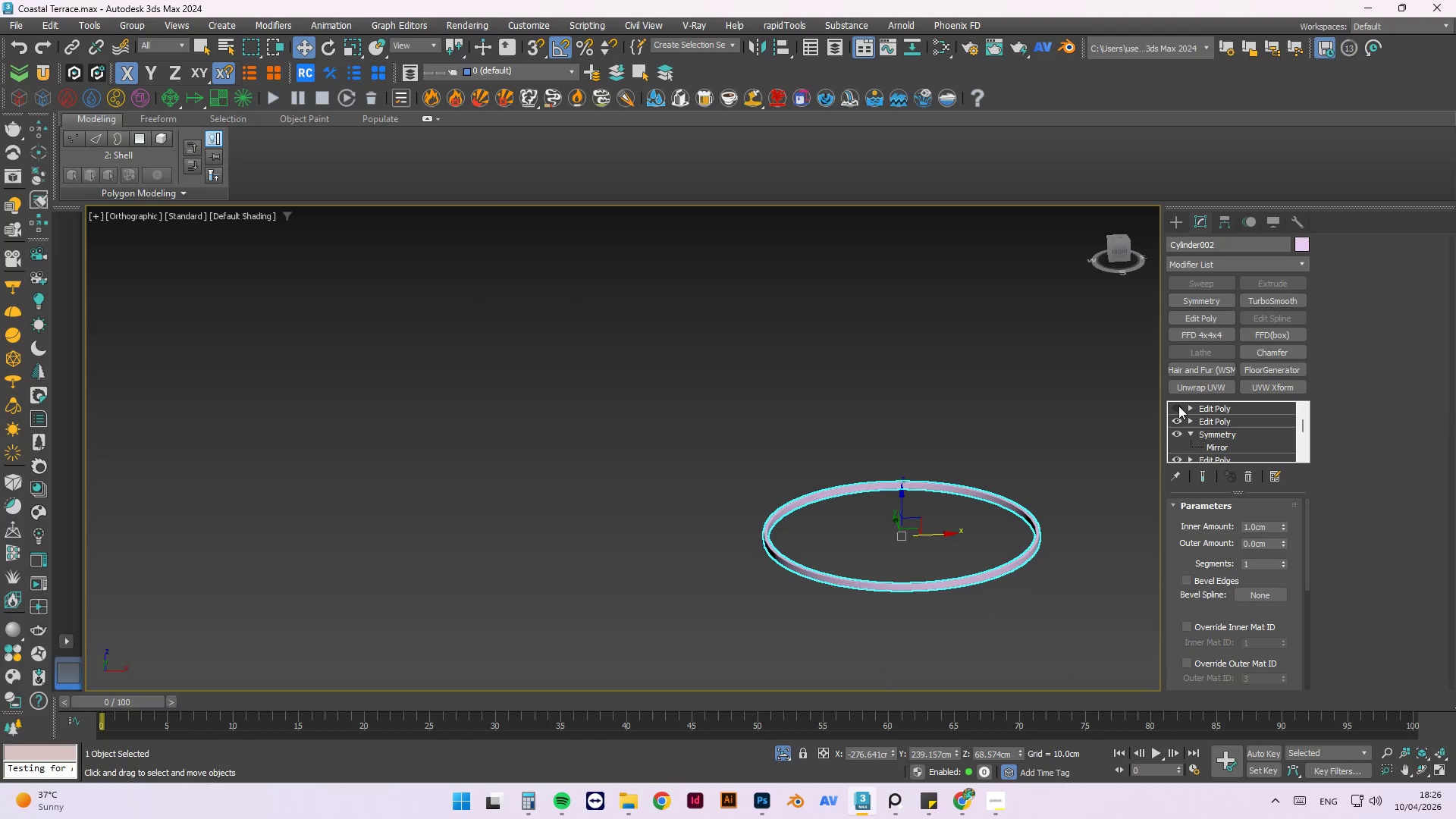 
triple_click([1178, 405])
 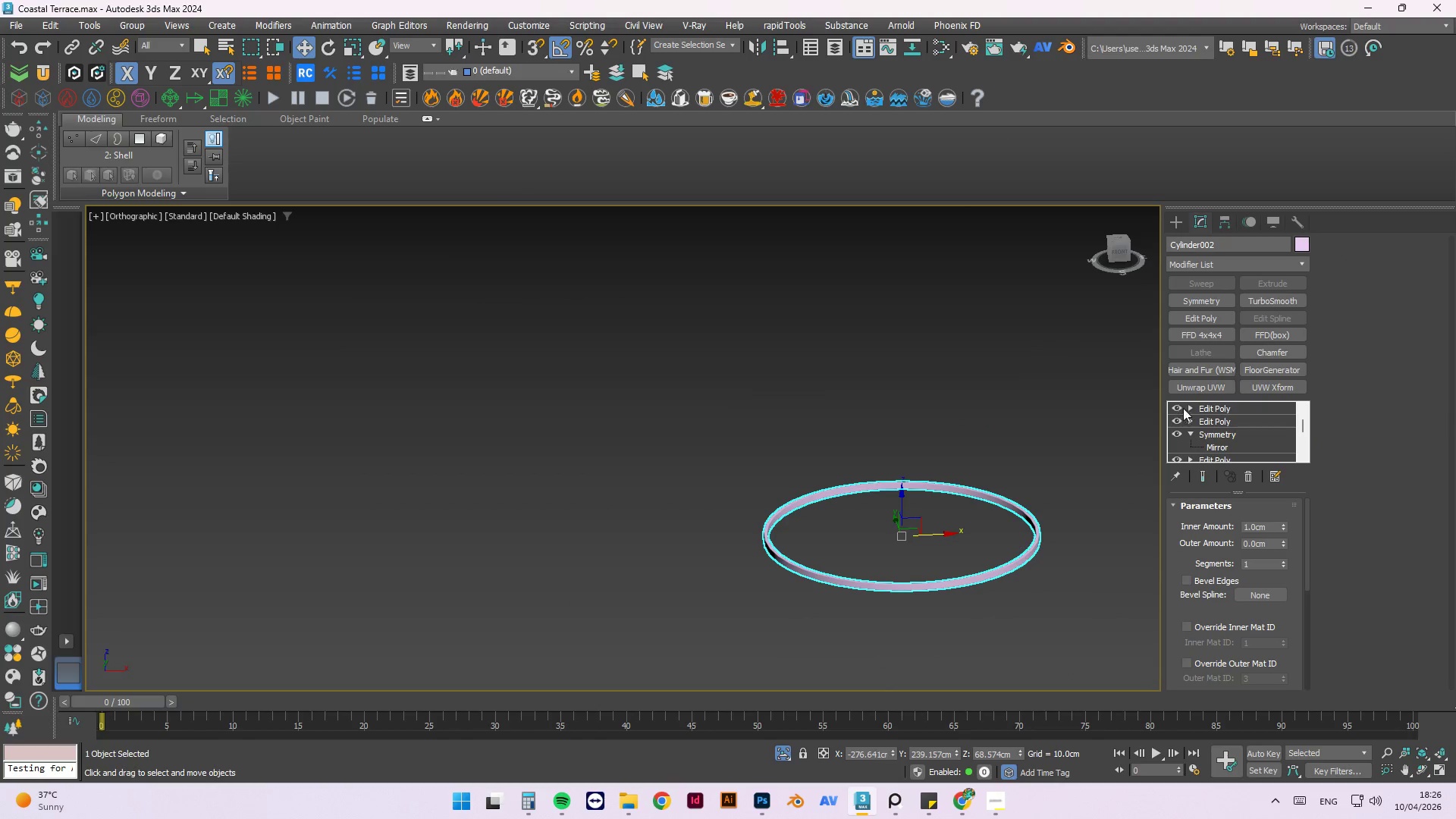 
scroll: coordinate [1184, 418], scroll_direction: none, amount: 0.0
 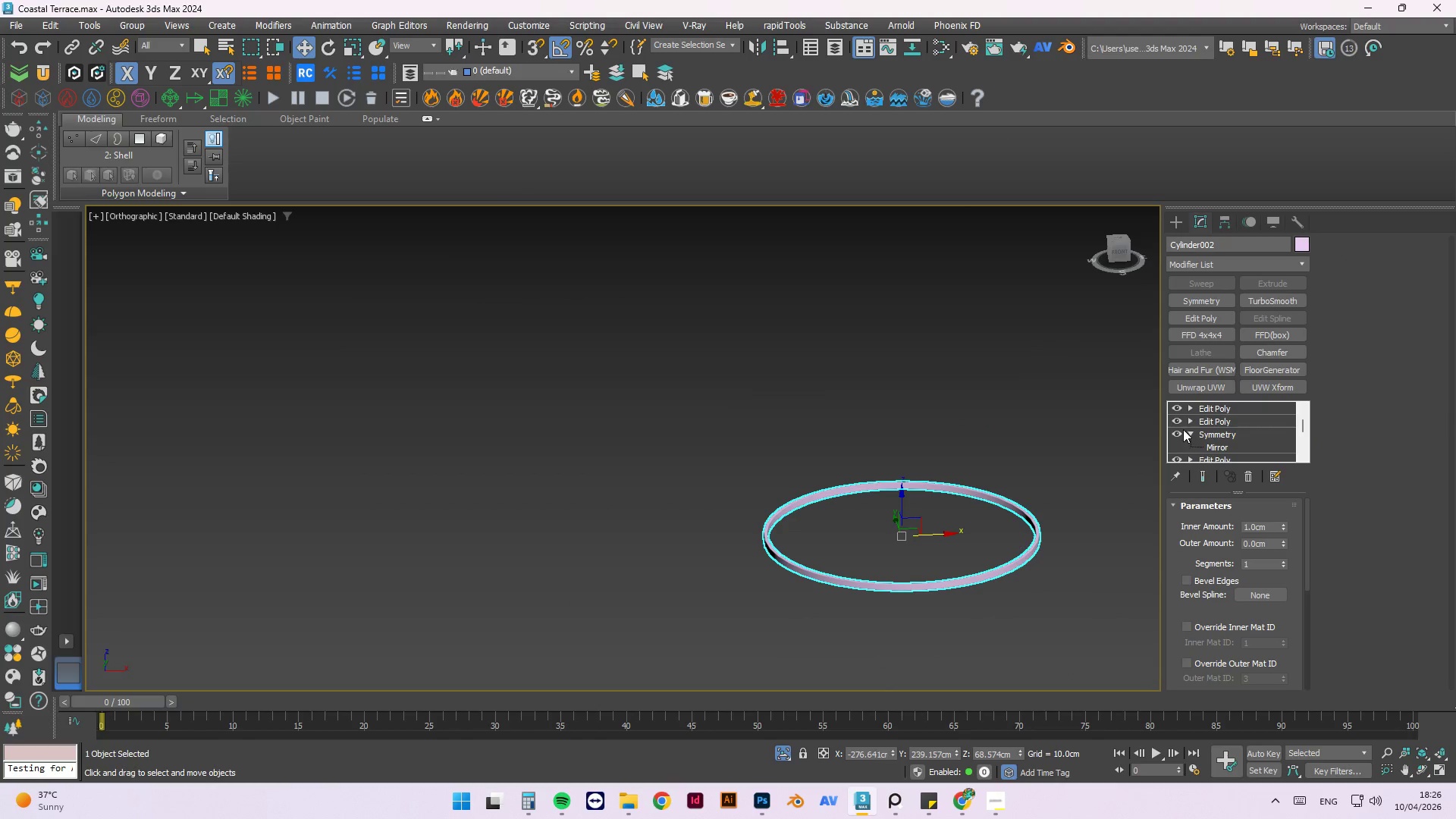 
scroll: coordinate [1184, 441], scroll_direction: up, amount: 4.0
 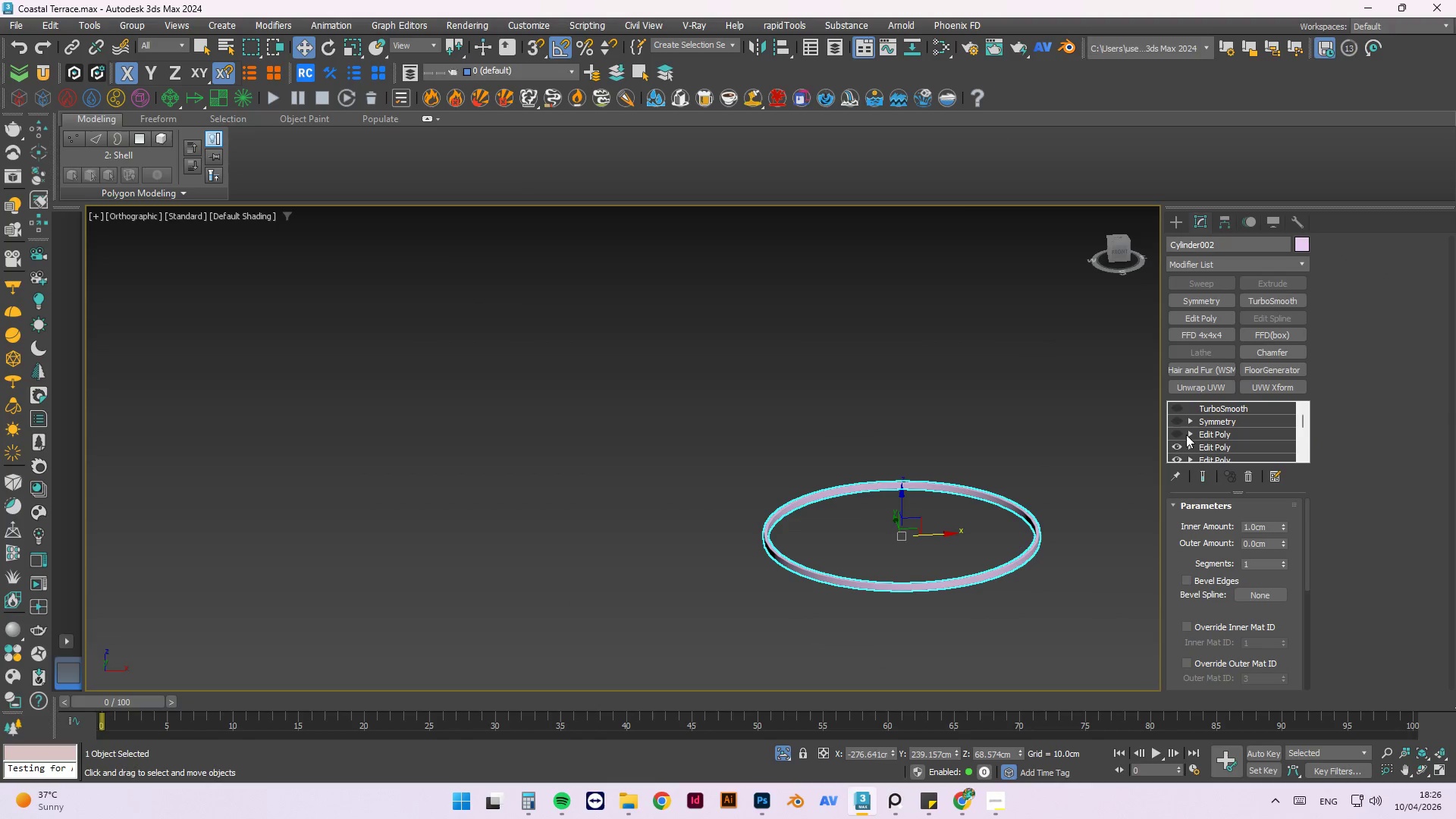 
left_click([1178, 432])
 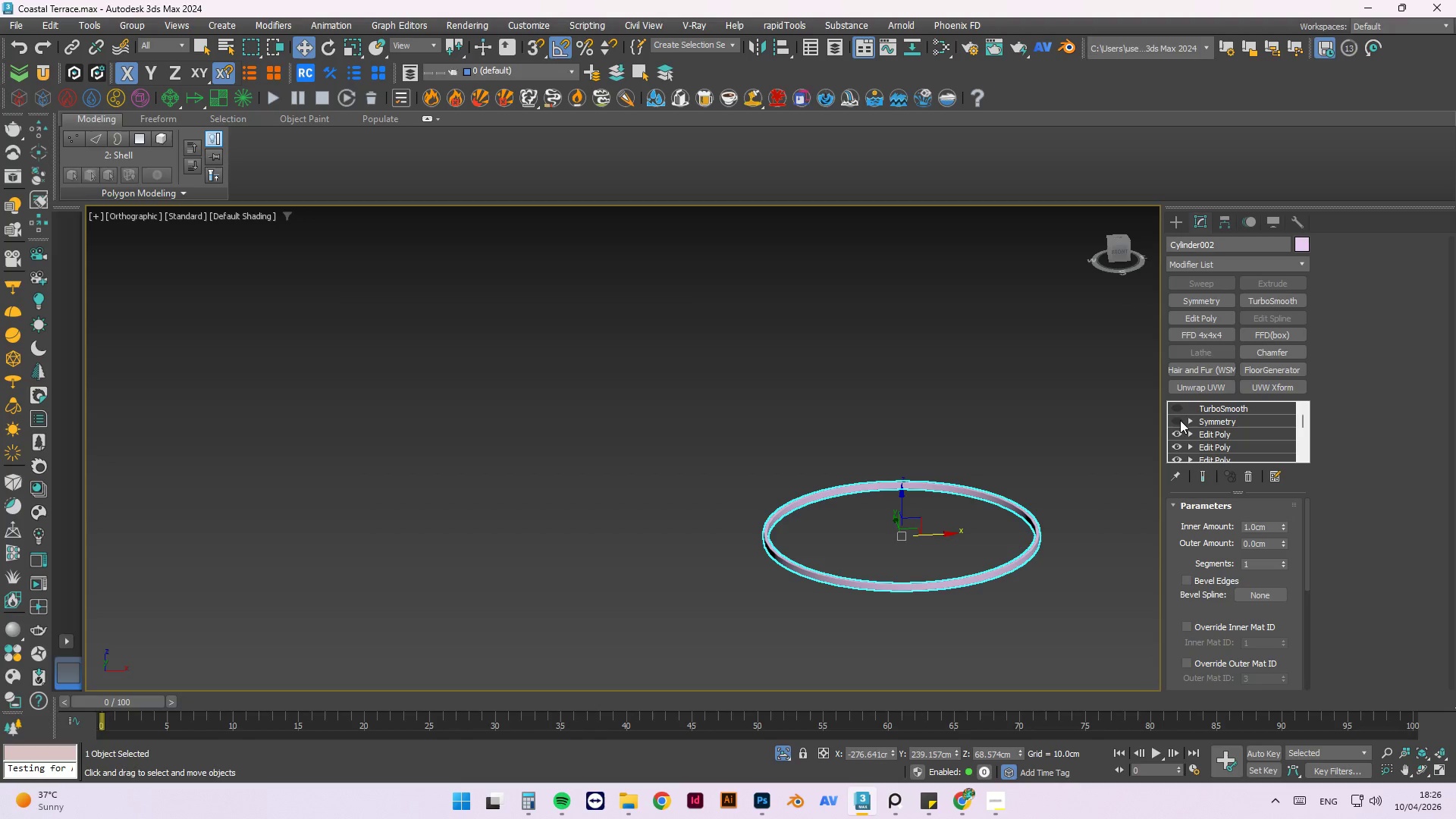 
double_click([1180, 419])
 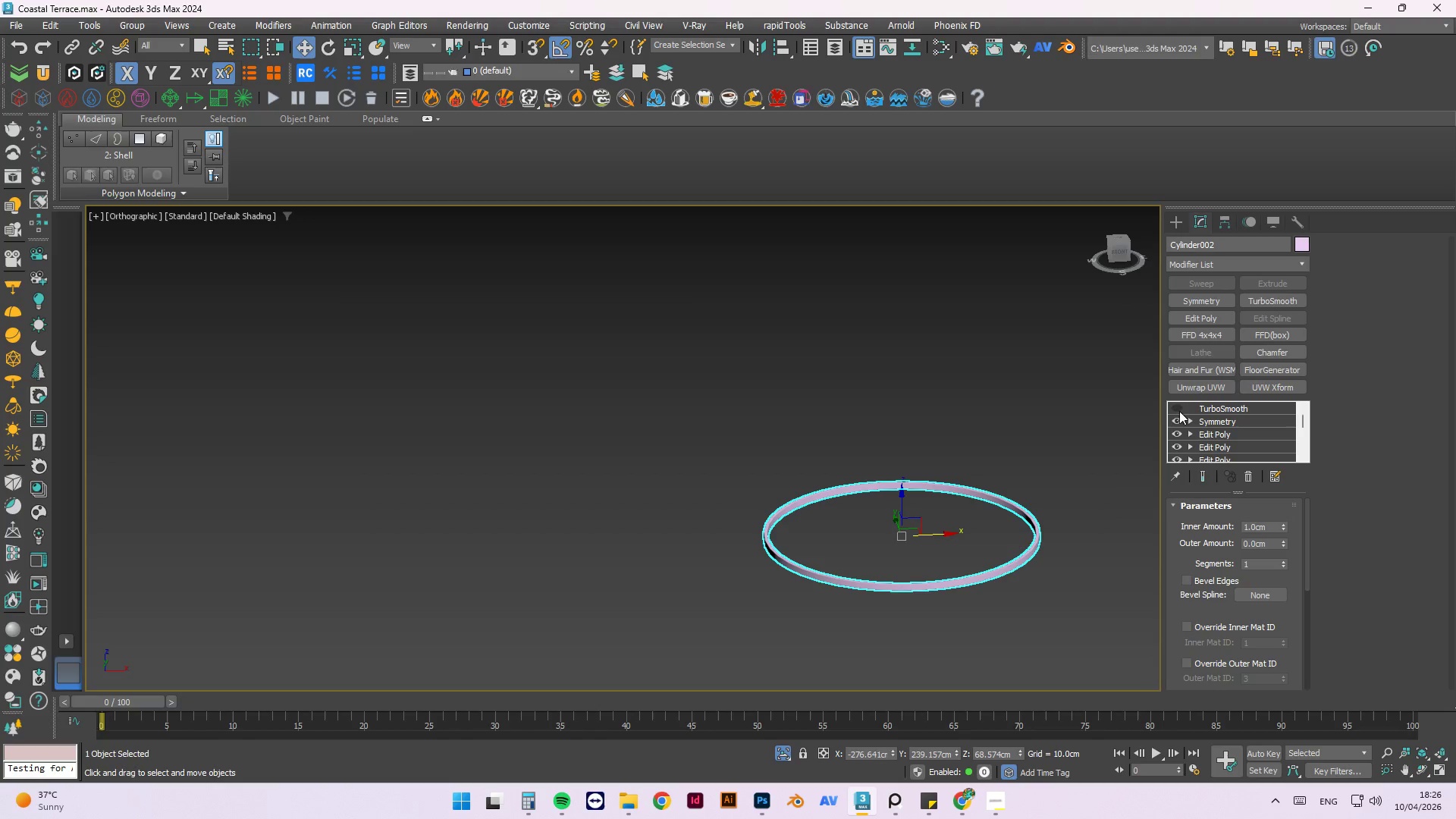 
triple_click([1178, 410])
 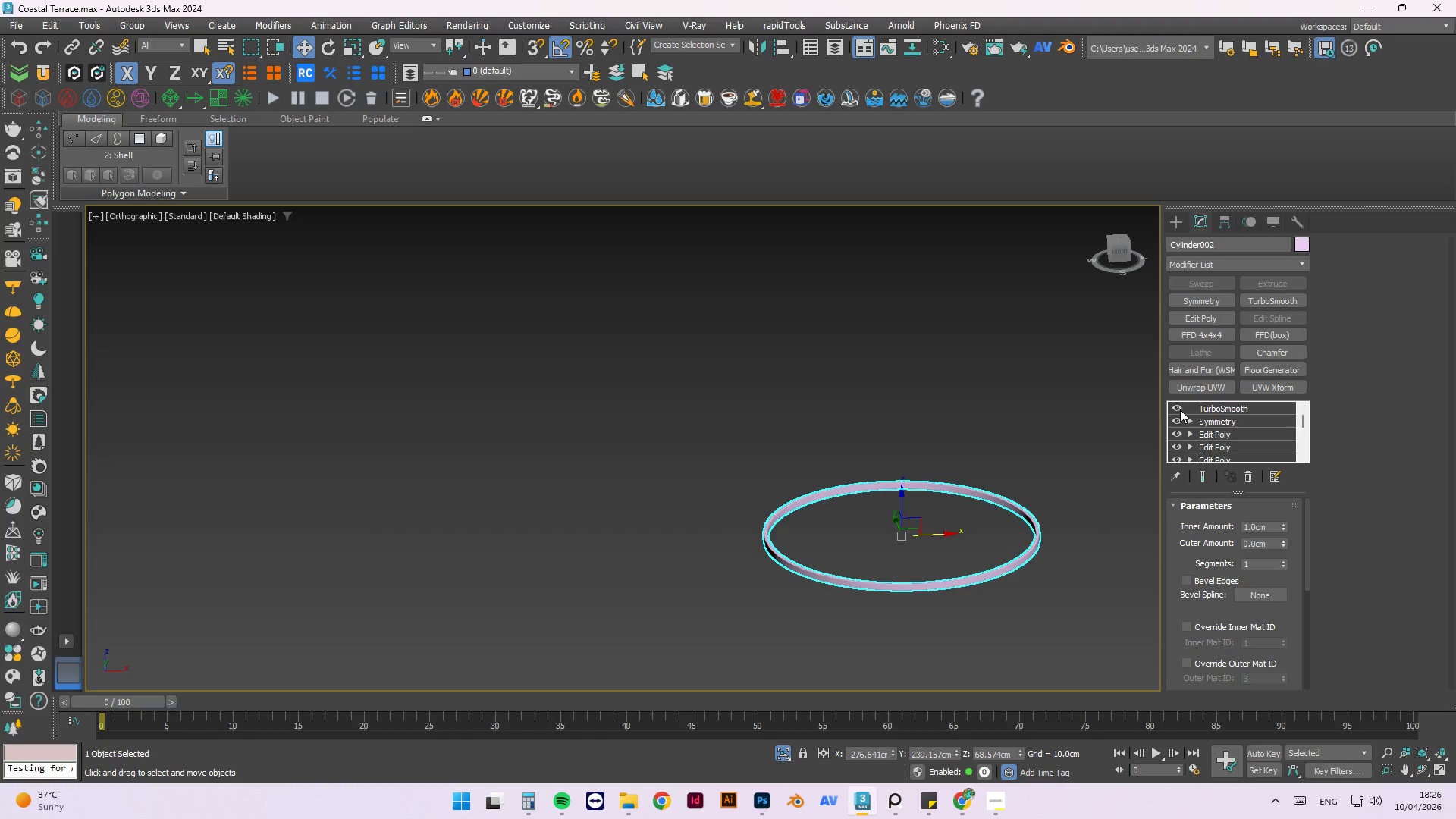 
left_click([1225, 411])
 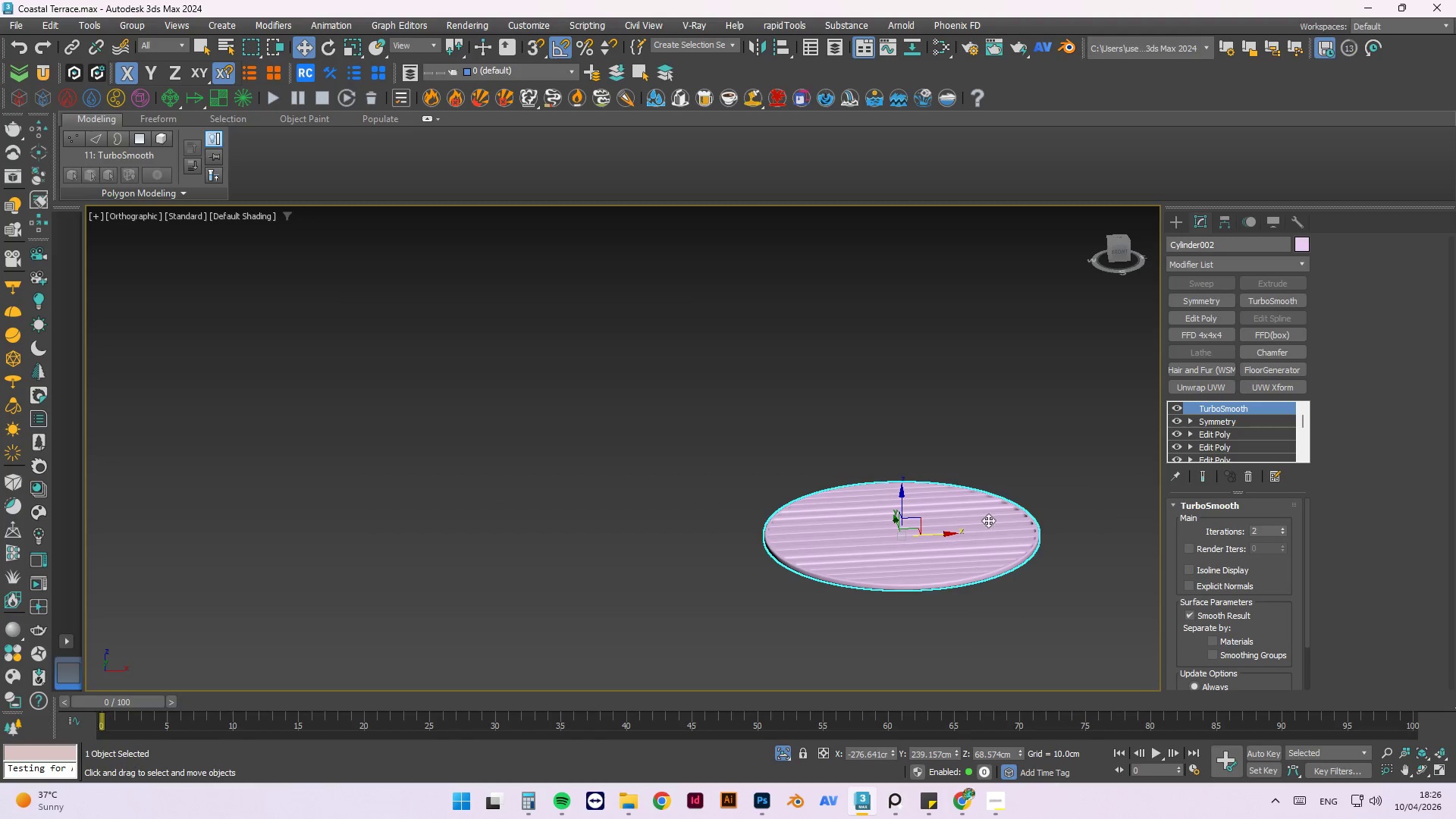 
scroll: coordinate [1194, 420], scroll_direction: up, amount: 2.0
 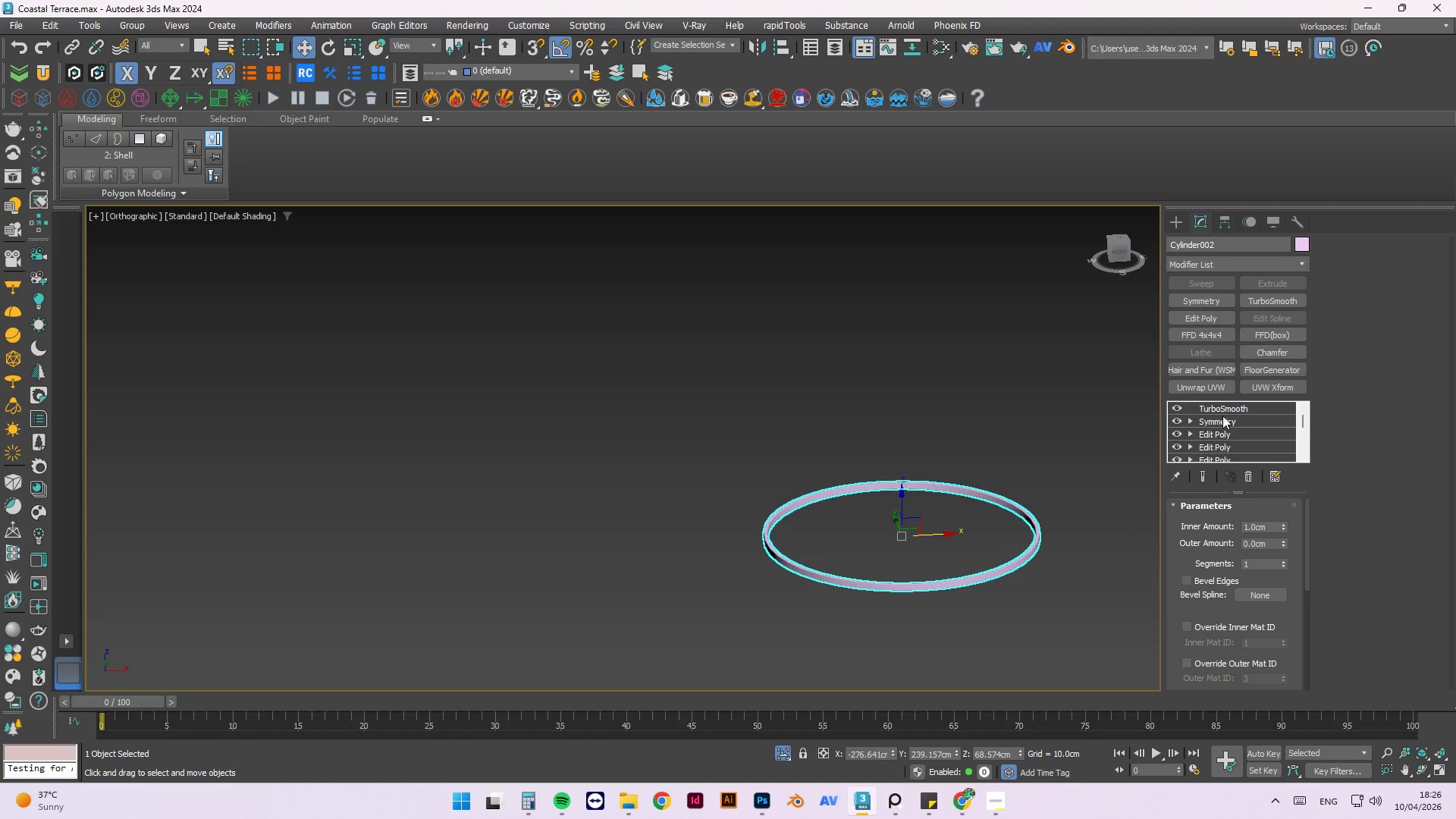 
hold_key(key=AltLeft, duration=0.97)
 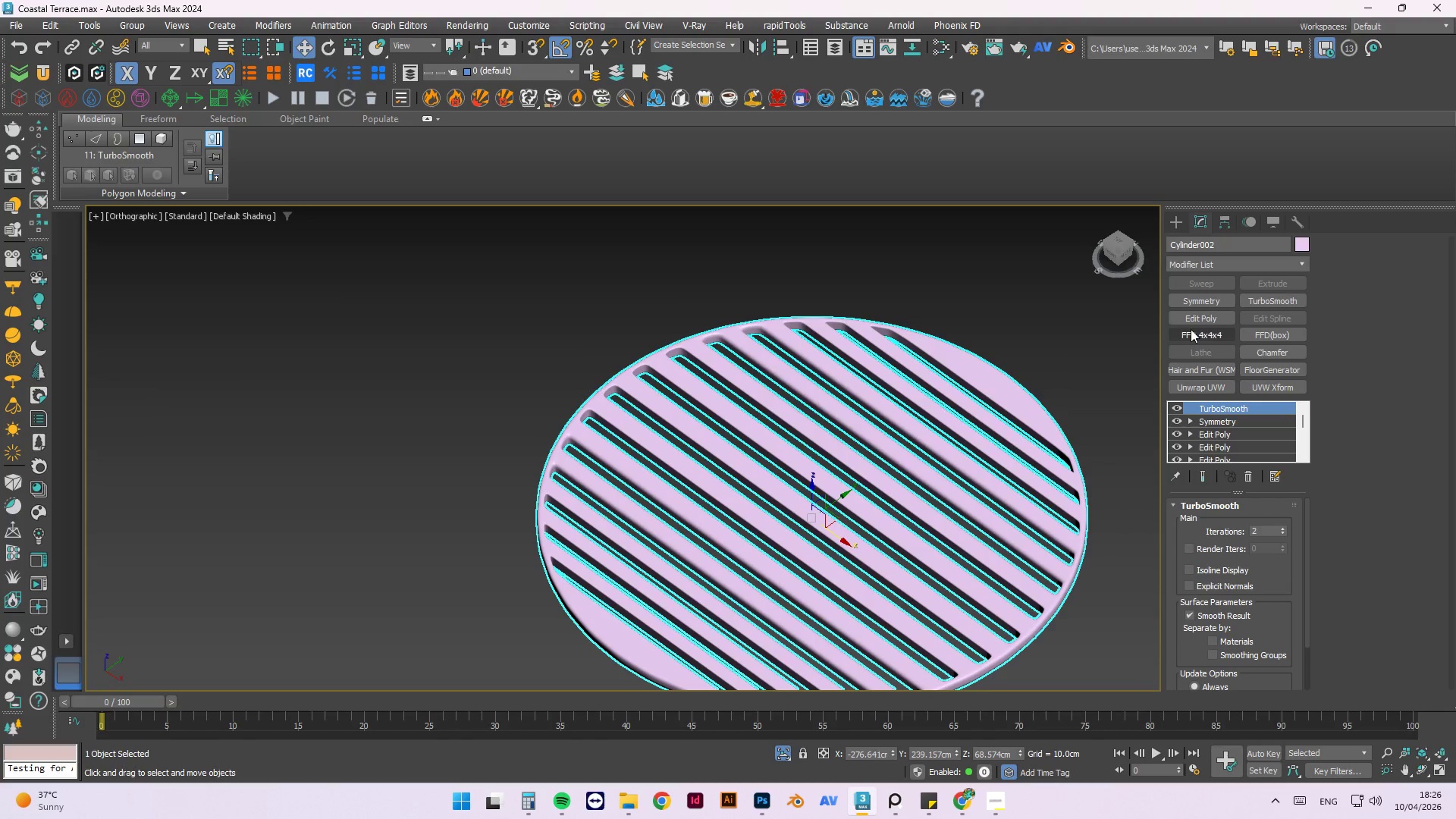 
scroll: coordinate [1062, 466], scroll_direction: up, amount: 2.0
 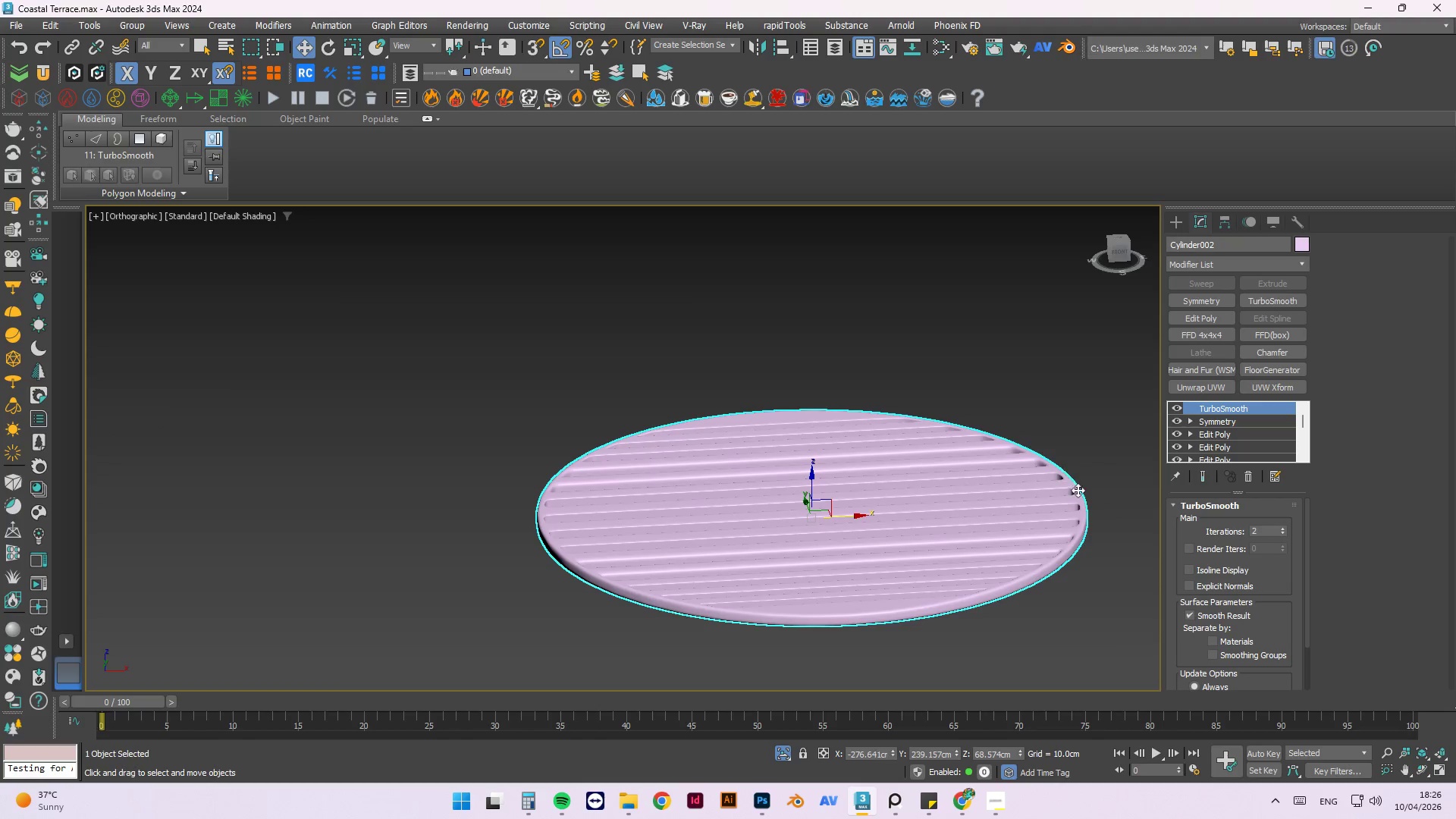 
left_click([1194, 322])
 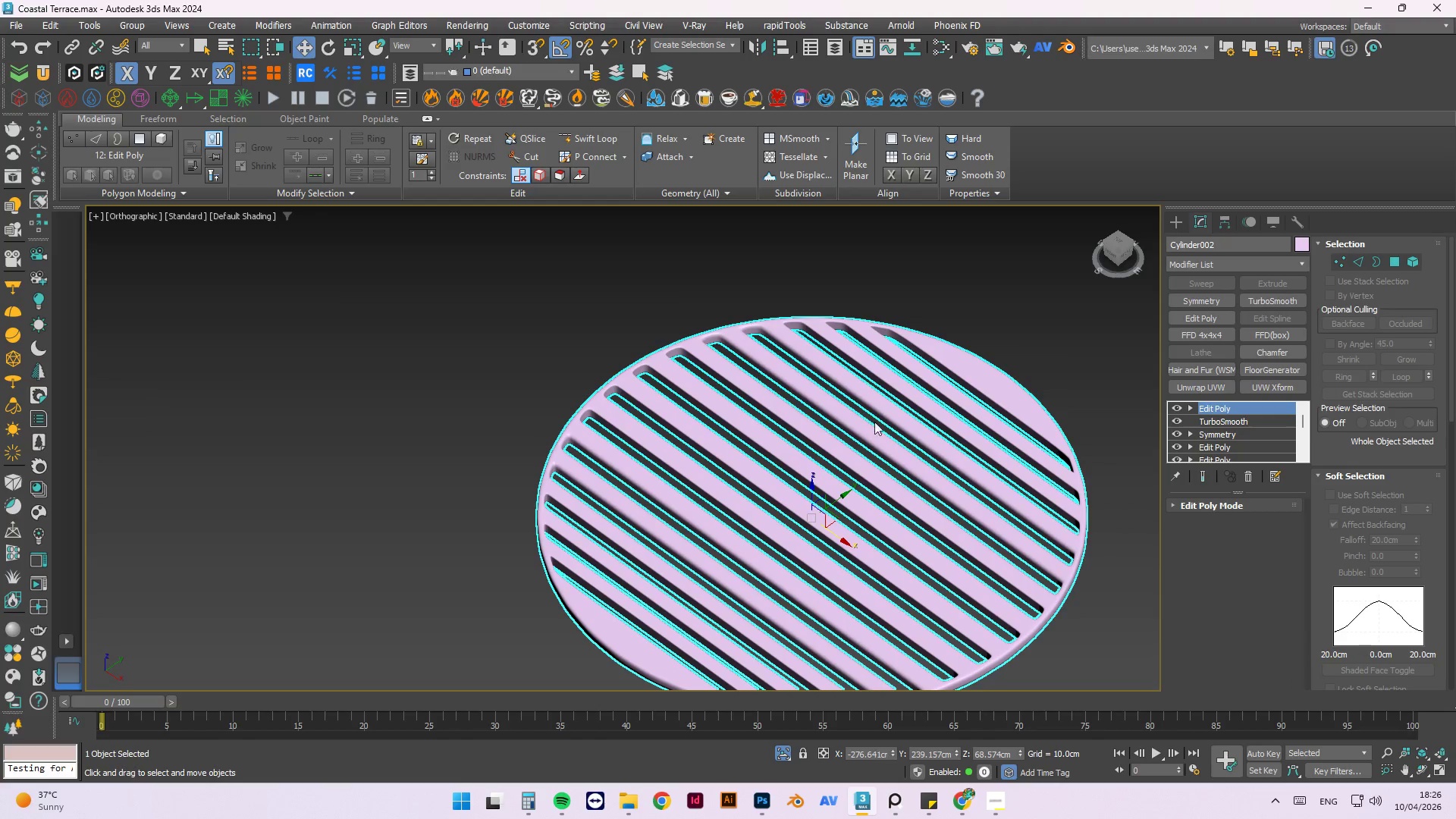 
scroll: coordinate [914, 403], scroll_direction: down, amount: 3.0
 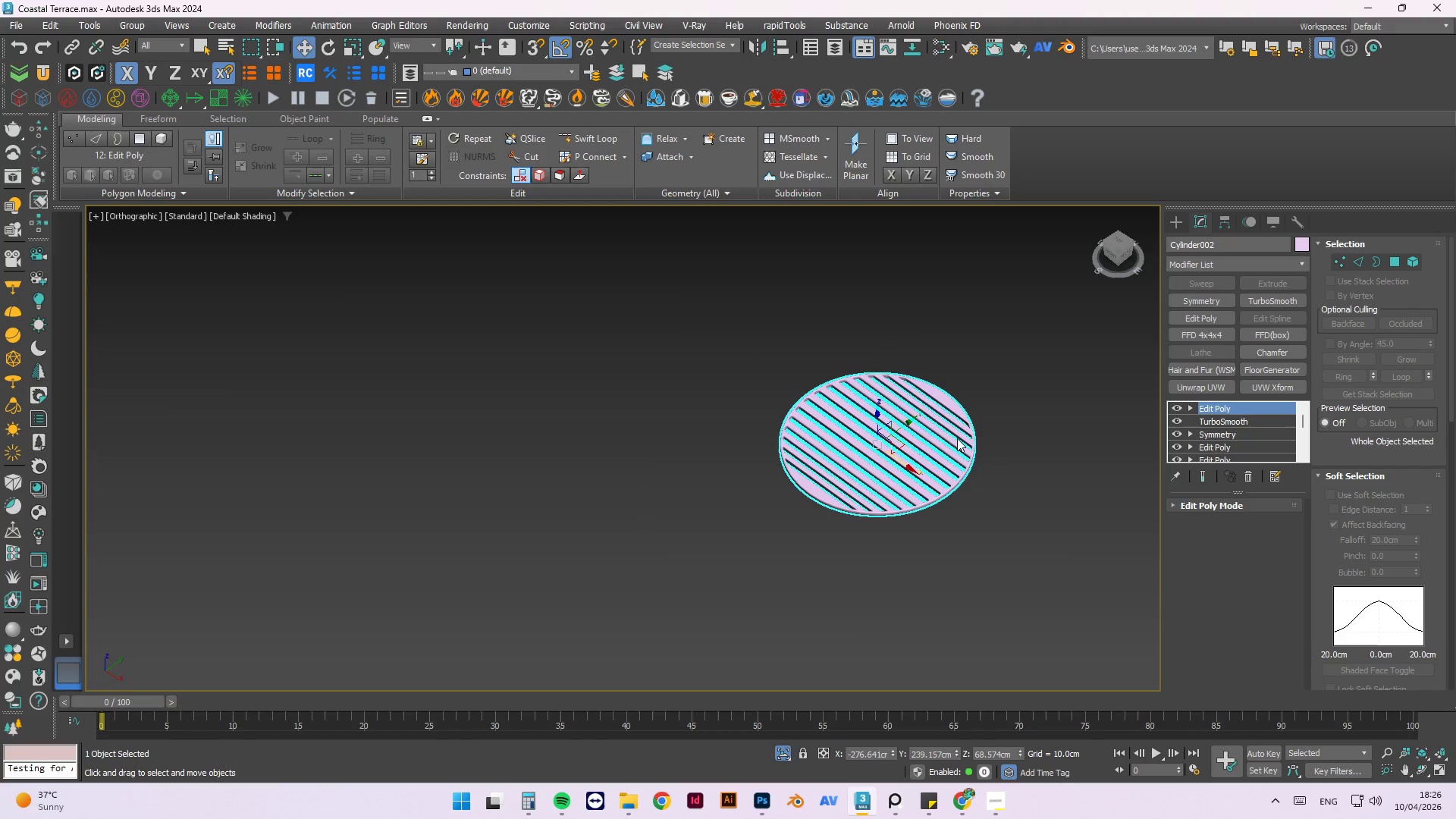 
key(T)
 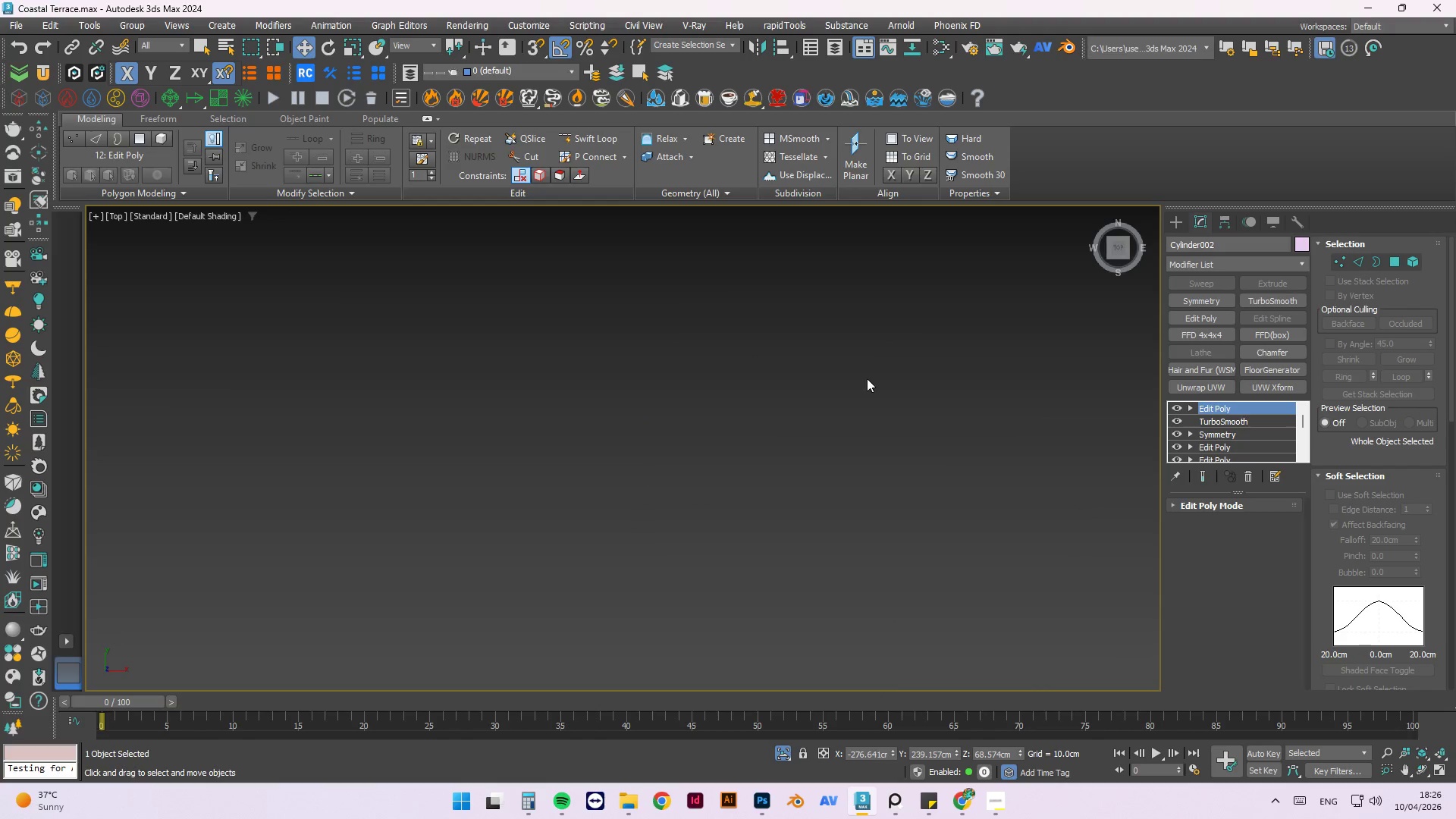 
scroll: coordinate [911, 400], scroll_direction: down, amount: 7.0
 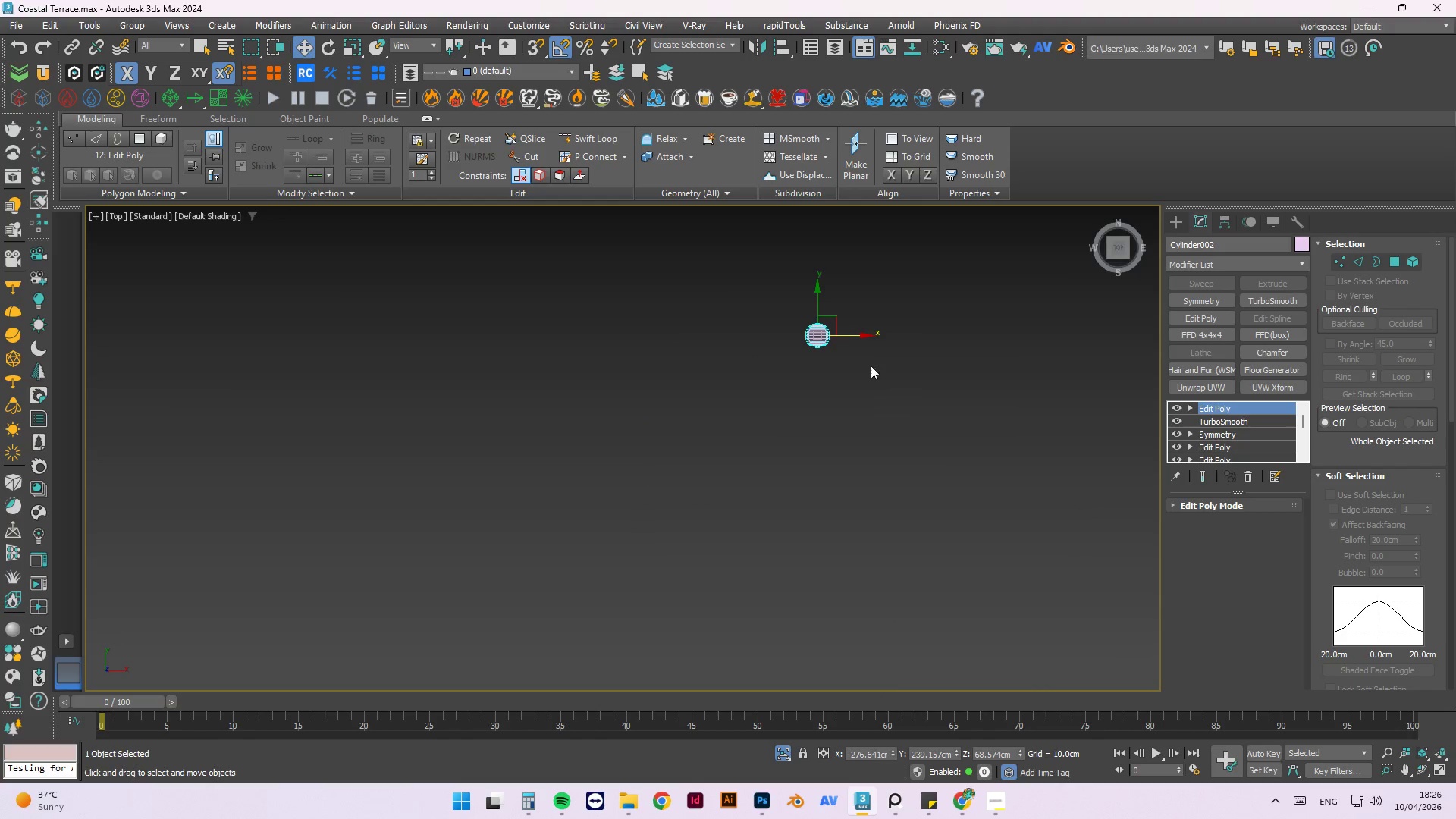 
scroll: coordinate [794, 304], scroll_direction: up, amount: 8.0
 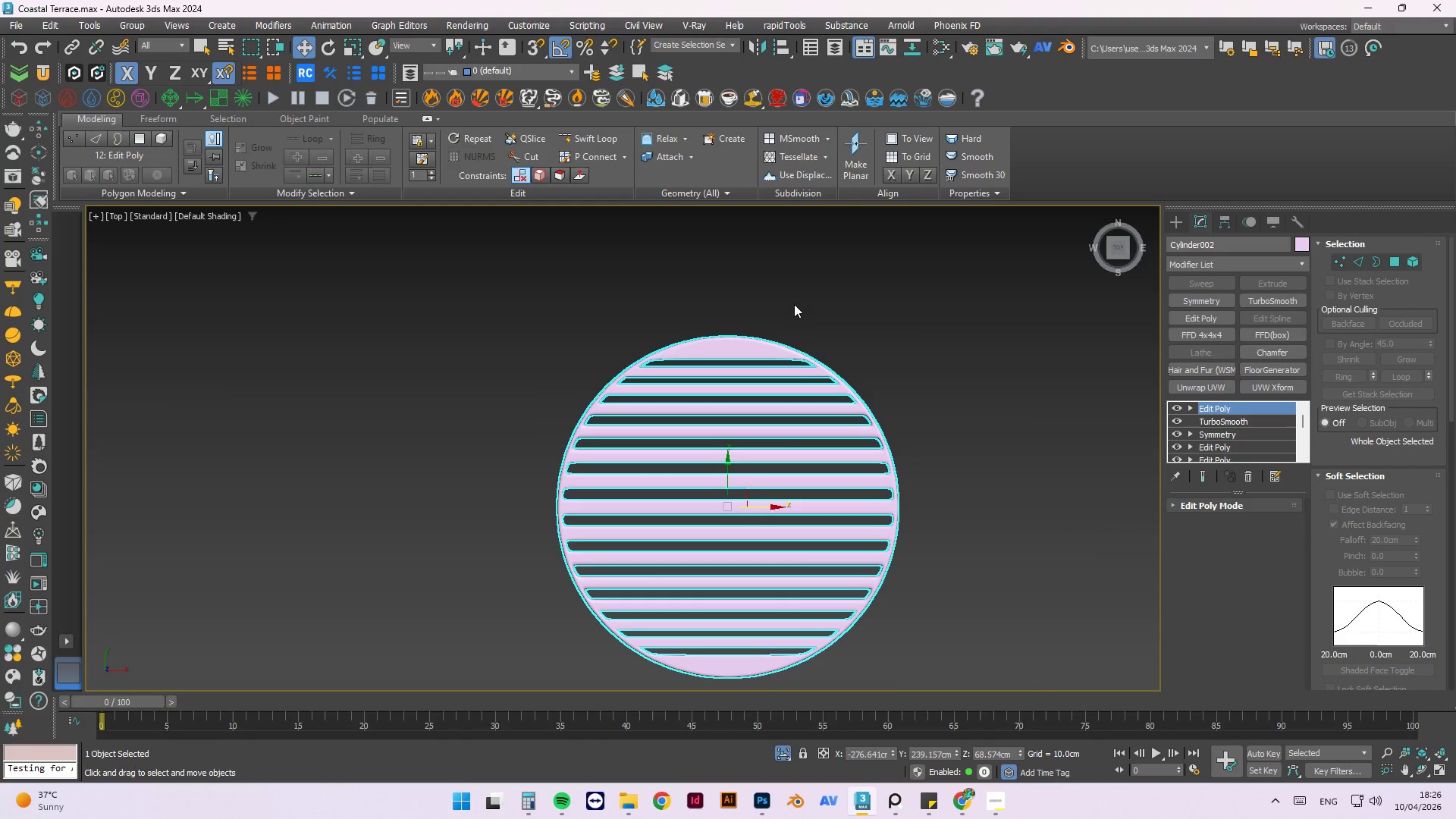 
key(1)
 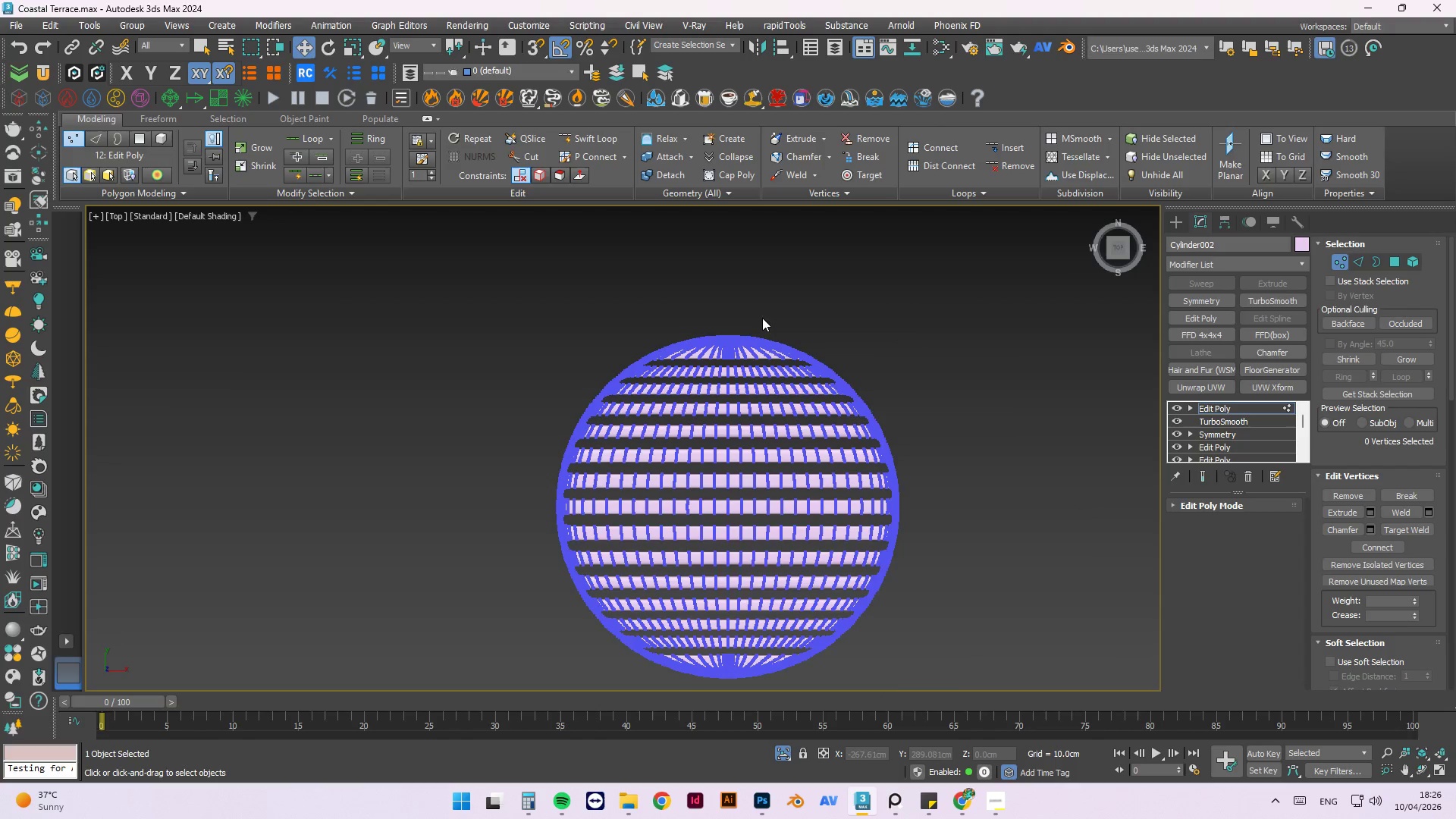 
scroll: coordinate [297, 441], scroll_direction: up, amount: 9.0
 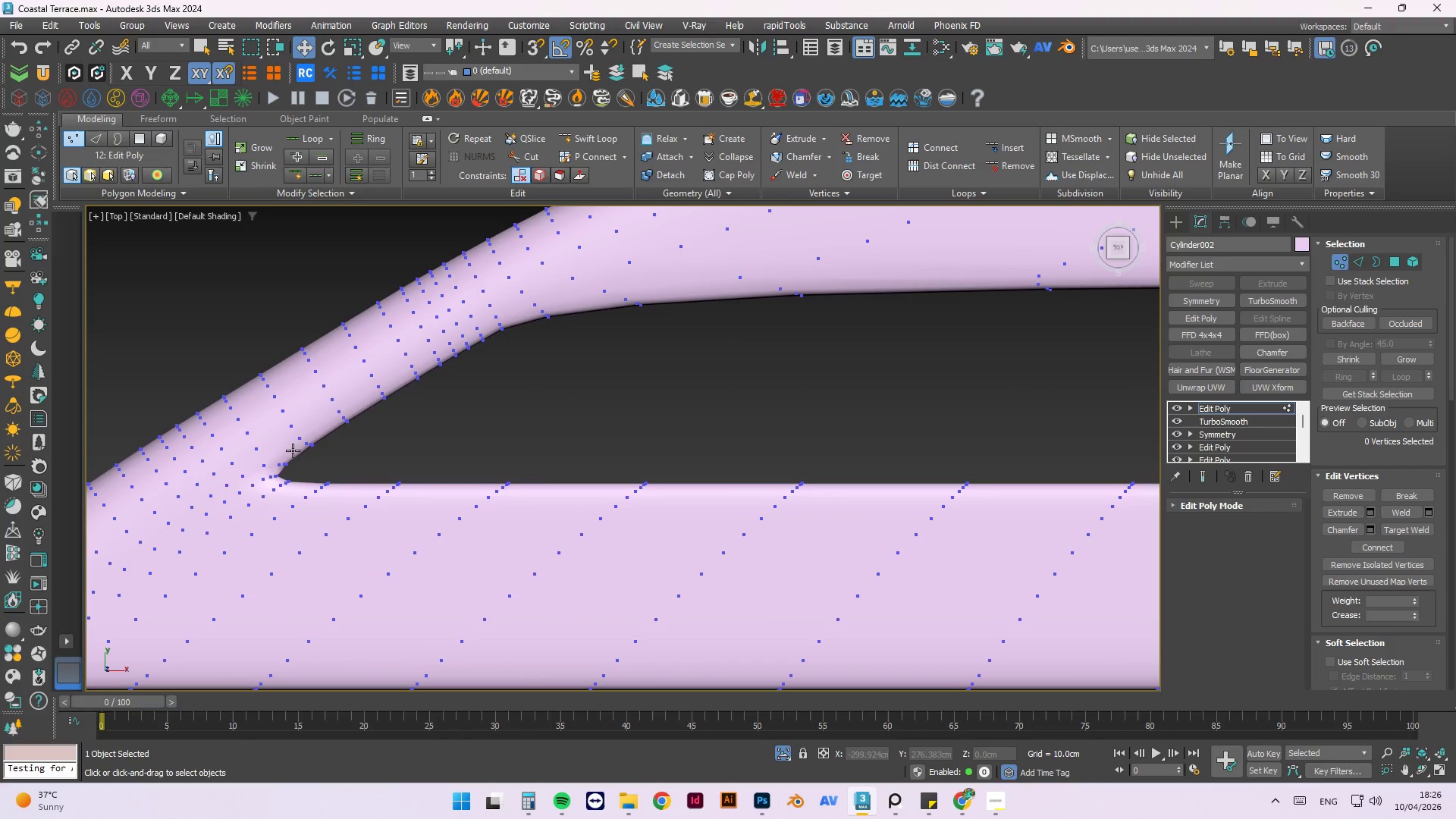 
scroll: coordinate [256, 459], scroll_direction: down, amount: 6.0
 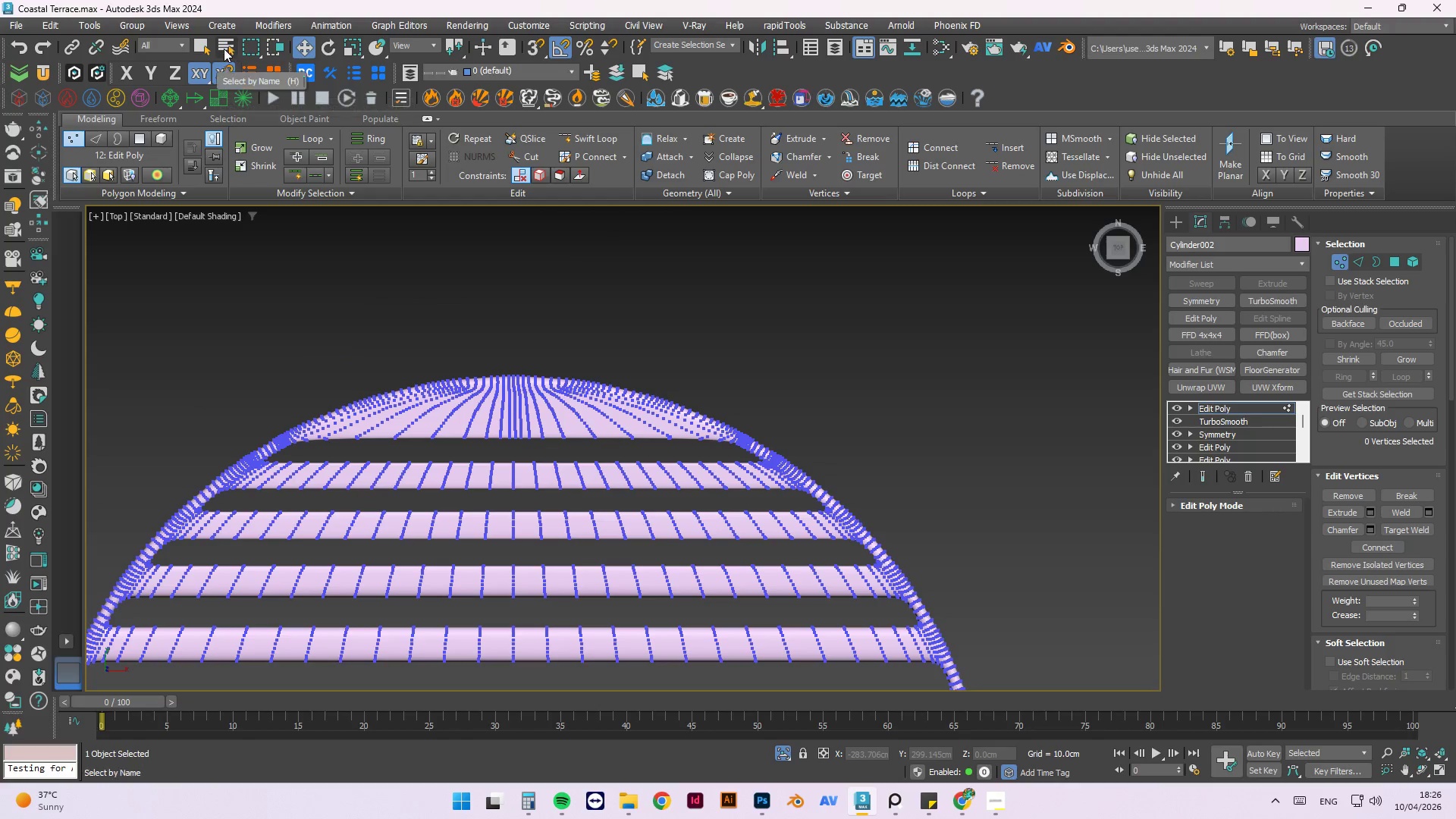 
left_click([254, 52])
 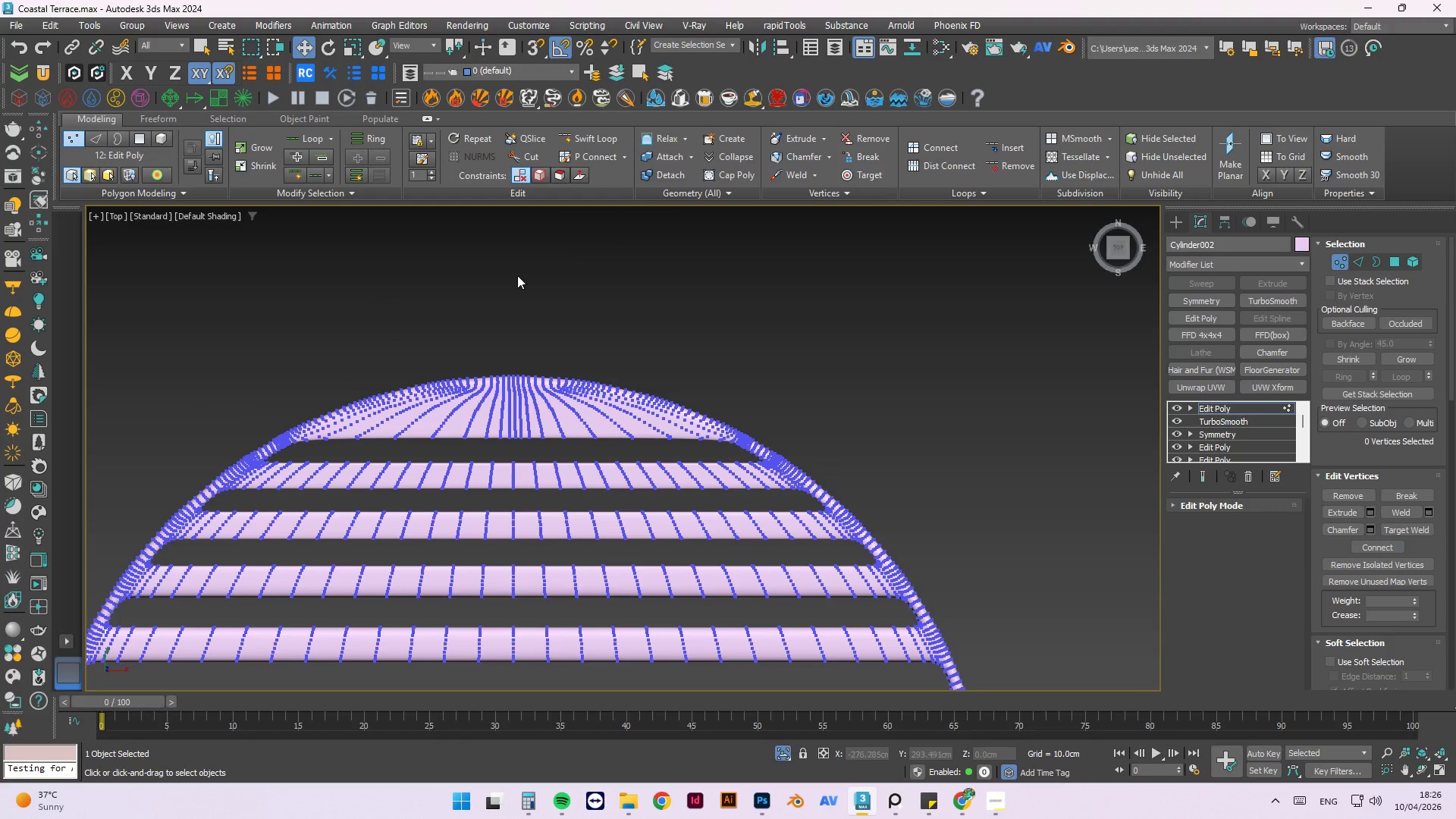 
scroll: coordinate [1028, 532], scroll_direction: up, amount: 5.0
 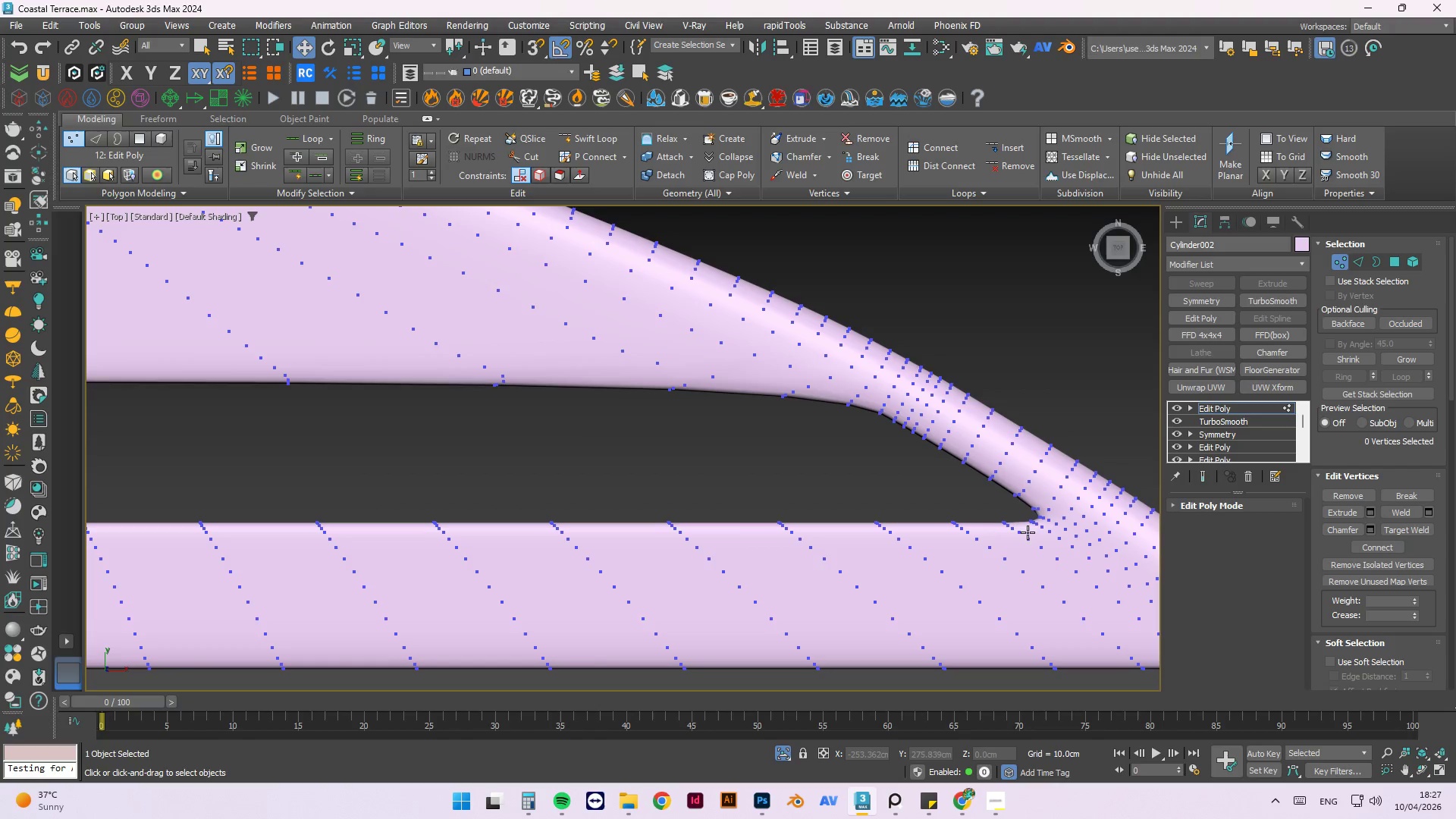 
scroll: coordinate [1016, 524], scroll_direction: down, amount: 2.0
 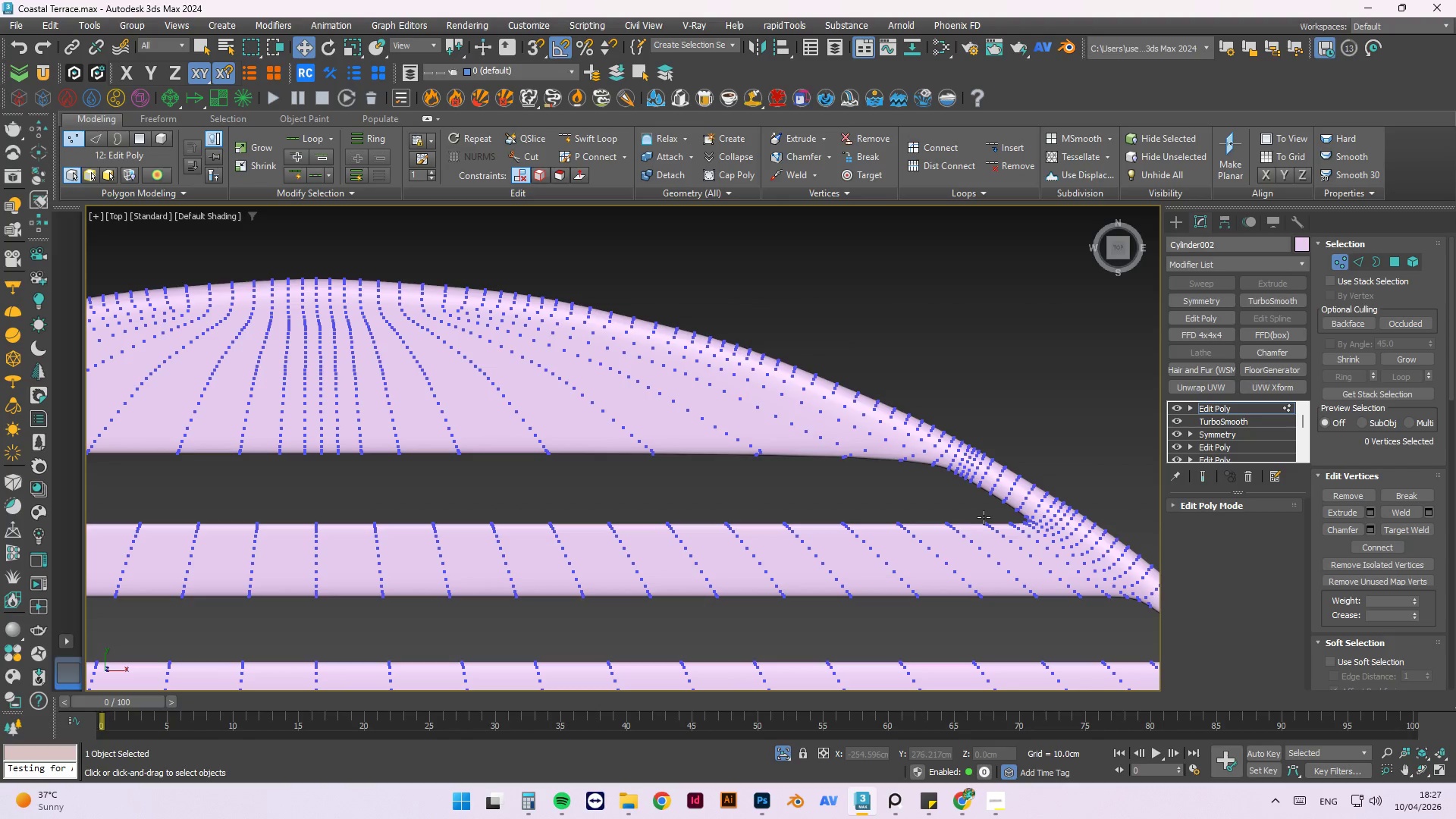 
hold_key(key=AltLeft, duration=0.56)
 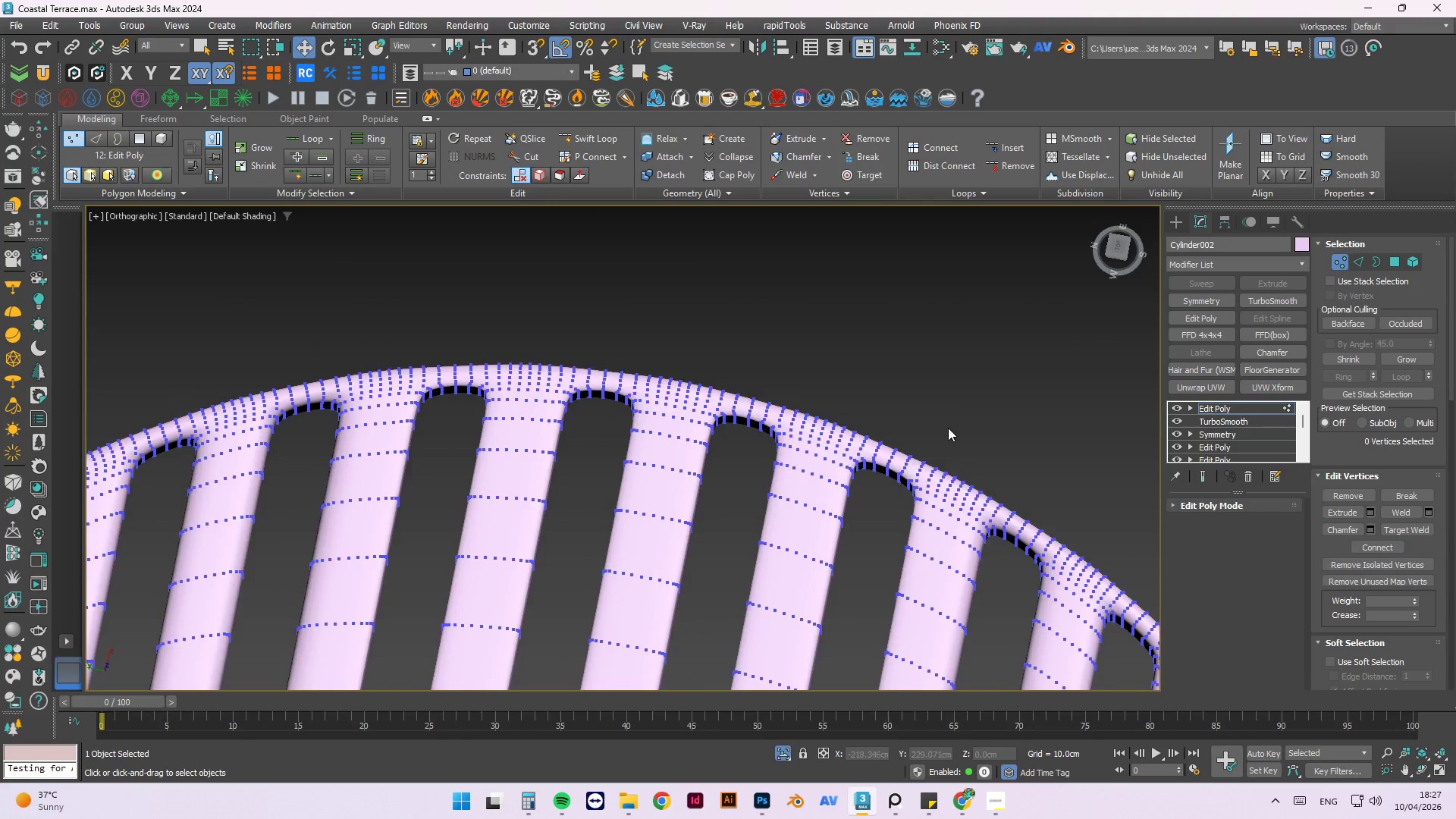 
scroll: coordinate [933, 515], scroll_direction: down, amount: 1.0
 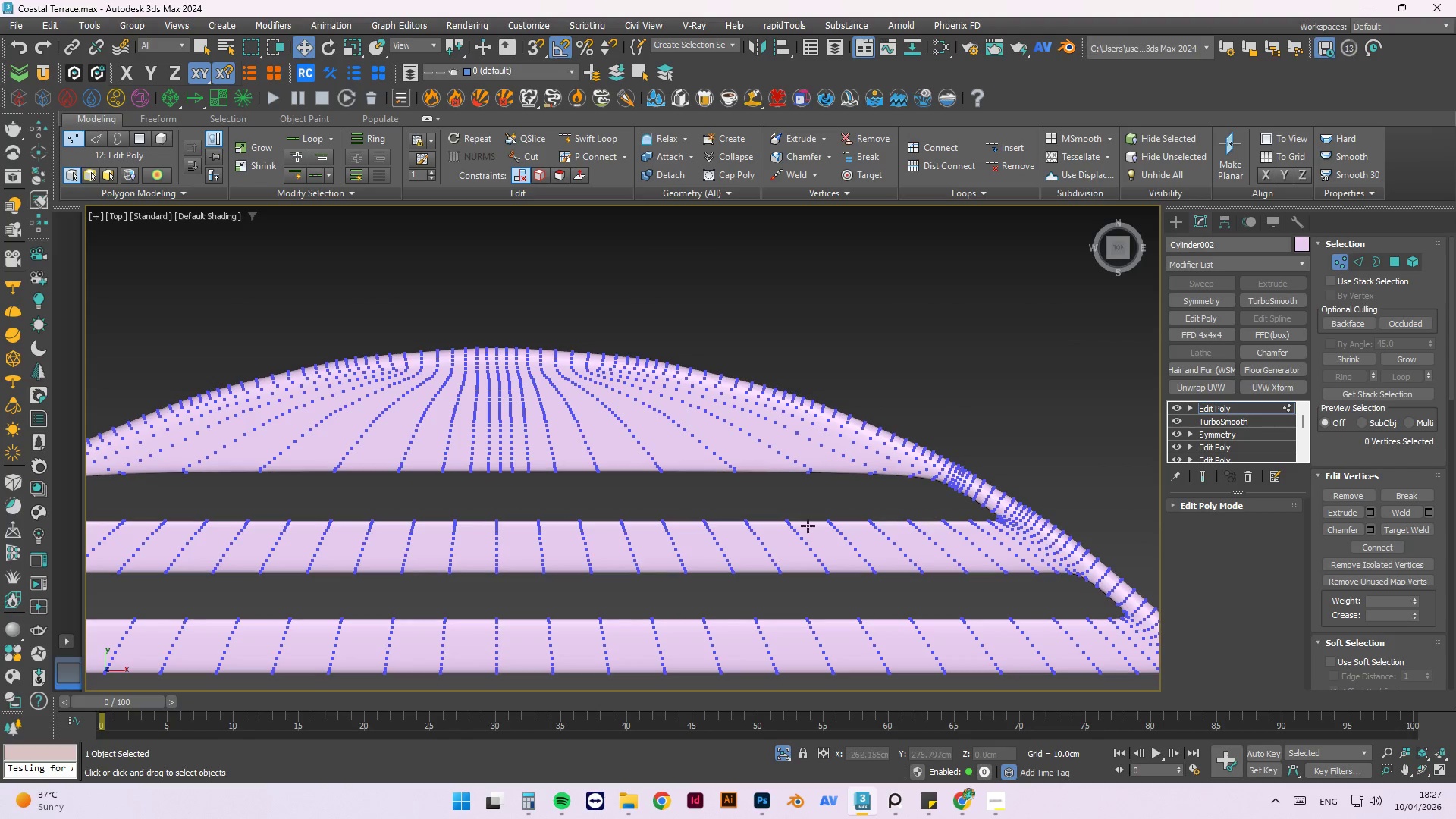 
hold_key(key=AltLeft, duration=0.81)
 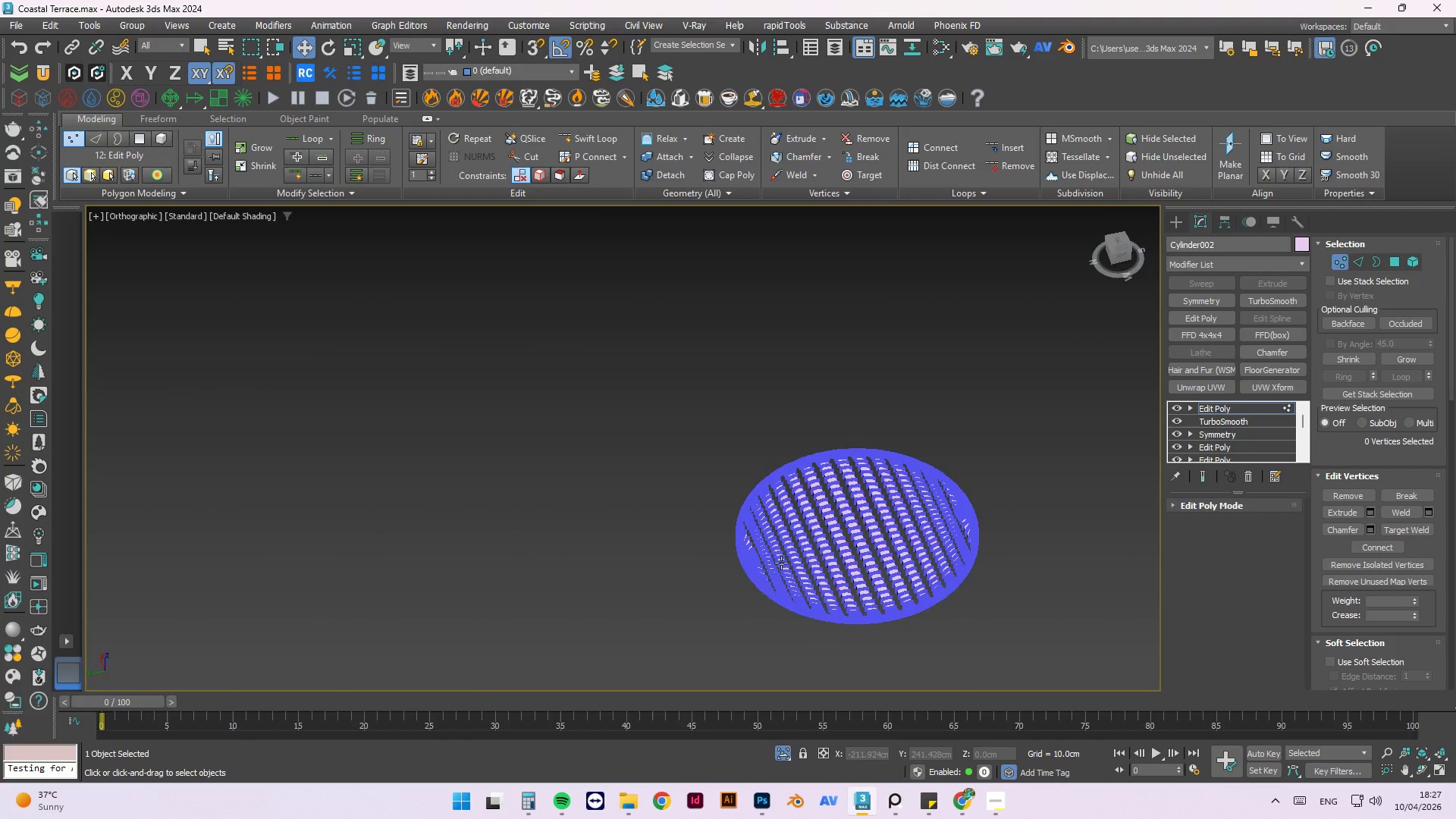 
scroll: coordinate [864, 429], scroll_direction: down, amount: 6.0
 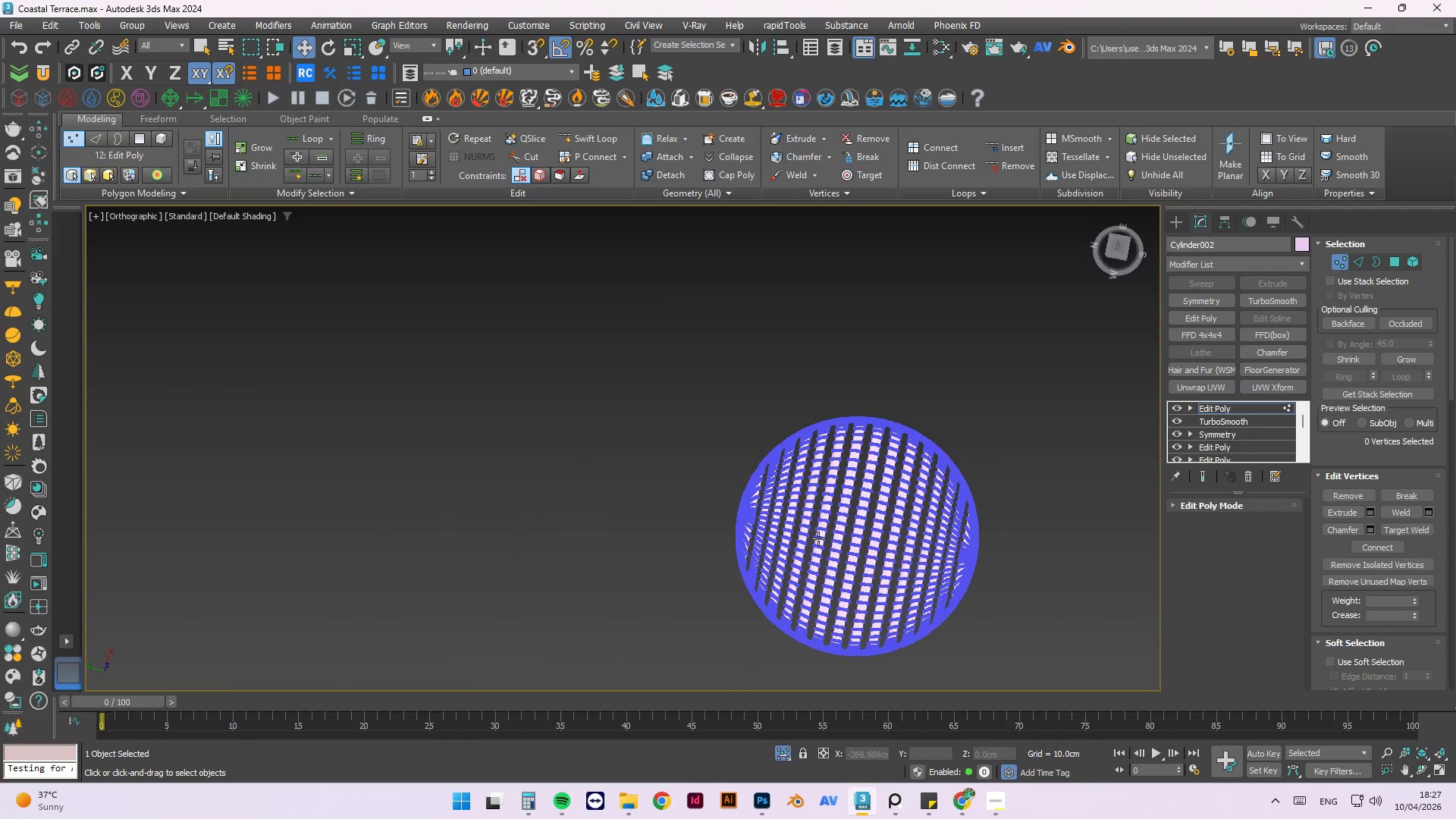 
scroll: coordinate [777, 477], scroll_direction: up, amount: 5.0
 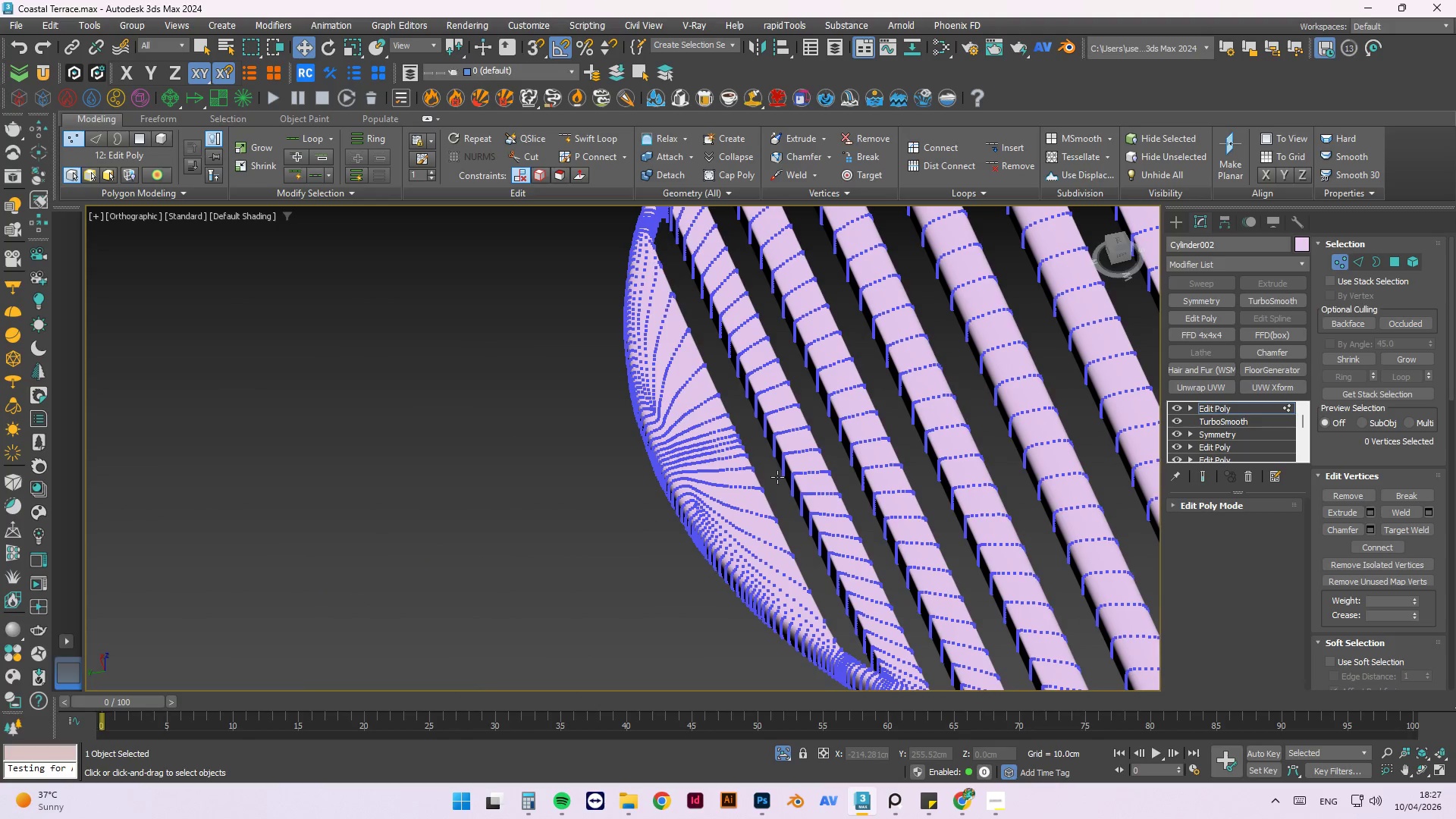 
key(4)
 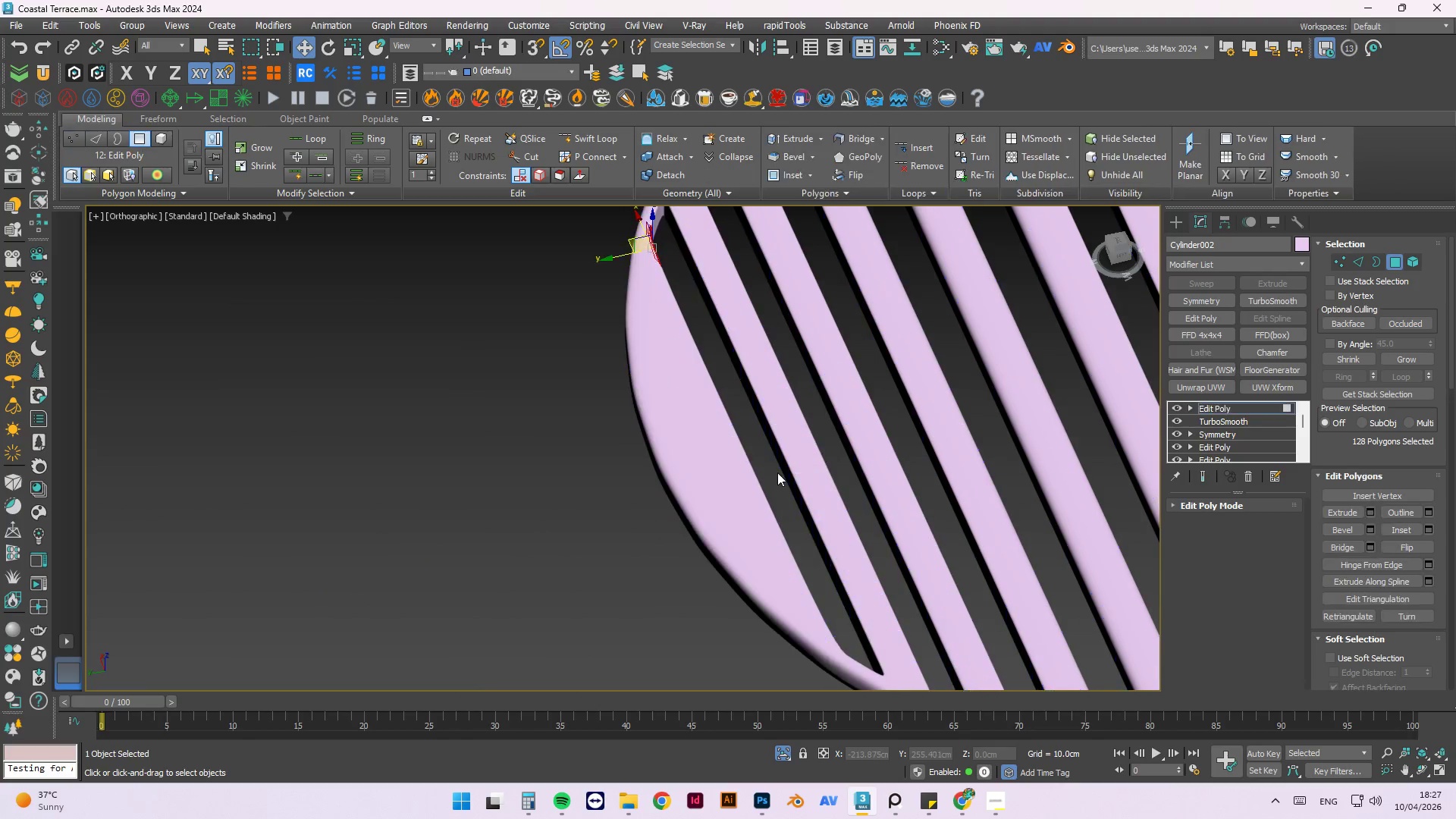 
scroll: coordinate [777, 472], scroll_direction: up, amount: 2.0
 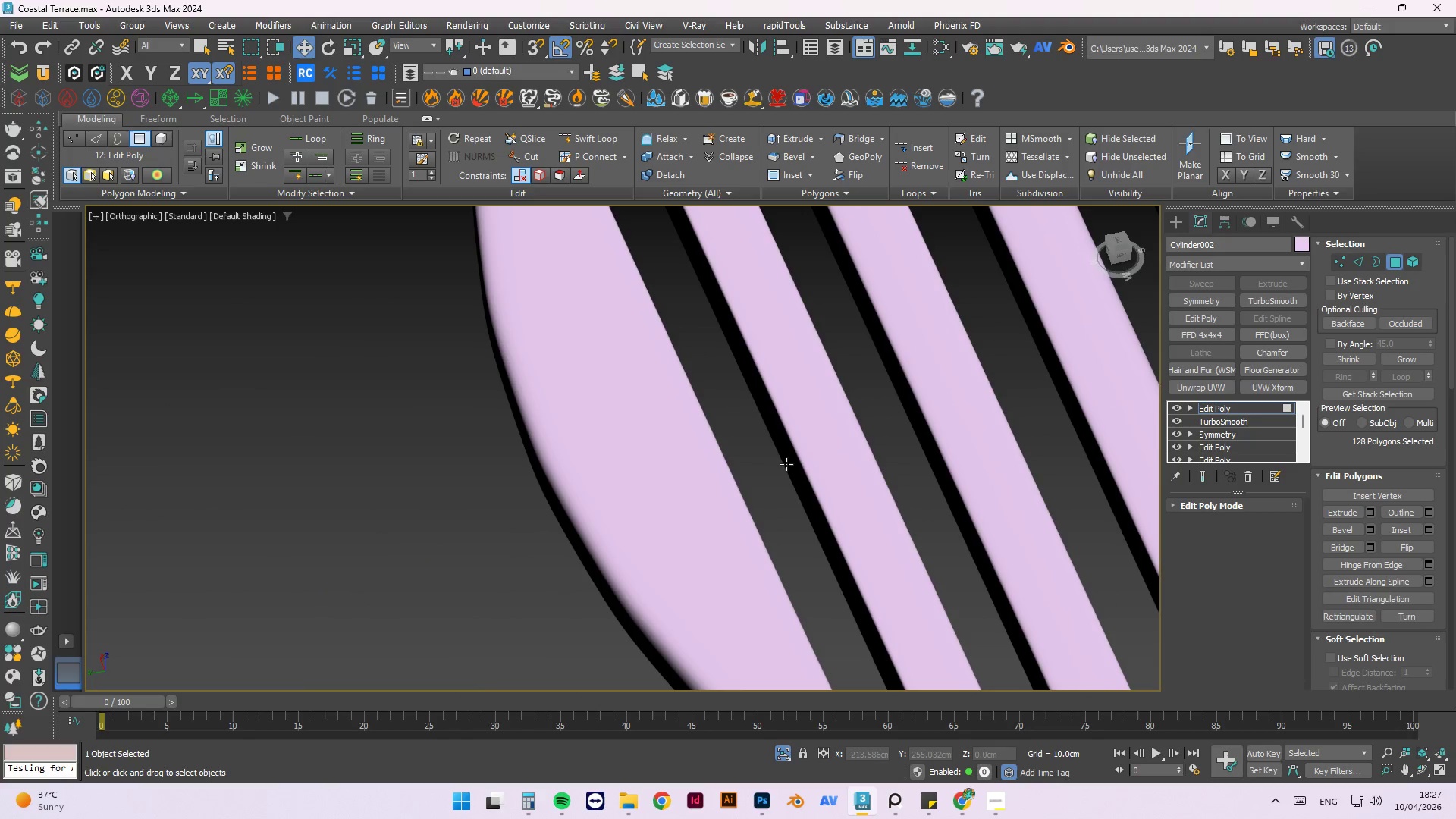 
left_click([790, 463])
 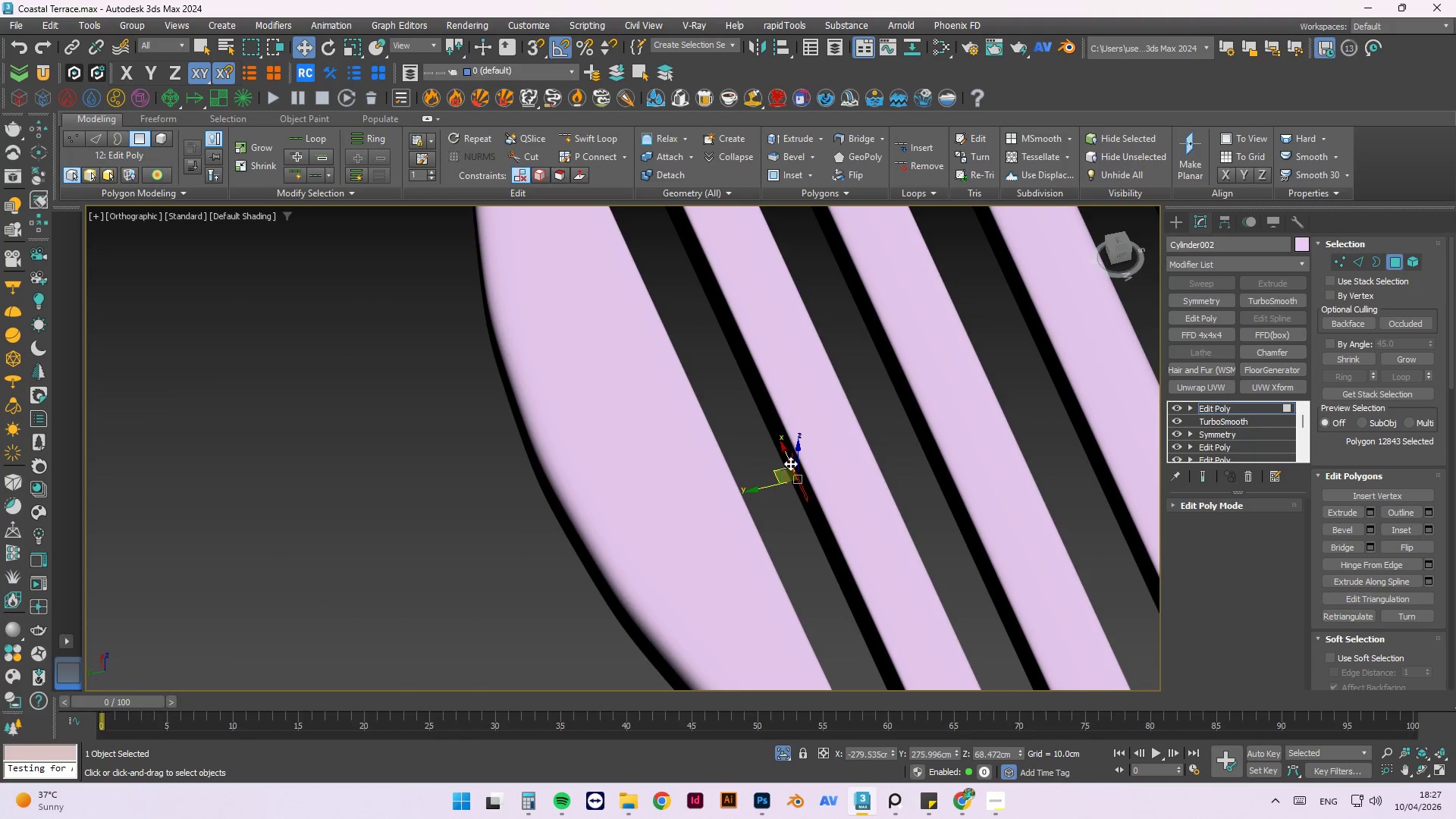 
scroll: coordinate [790, 463], scroll_direction: up, amount: 3.0
 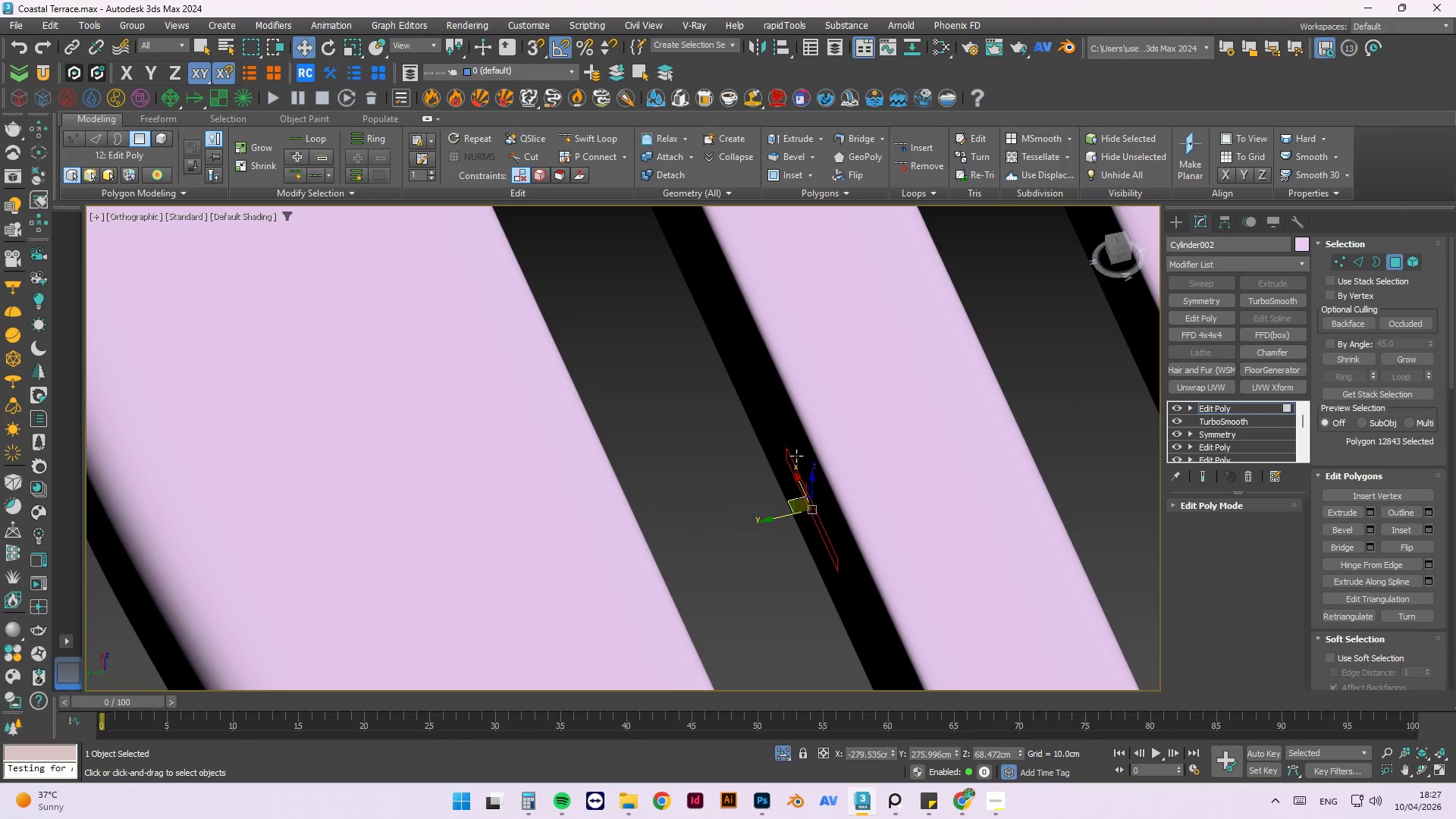 
double_click([796, 455])
 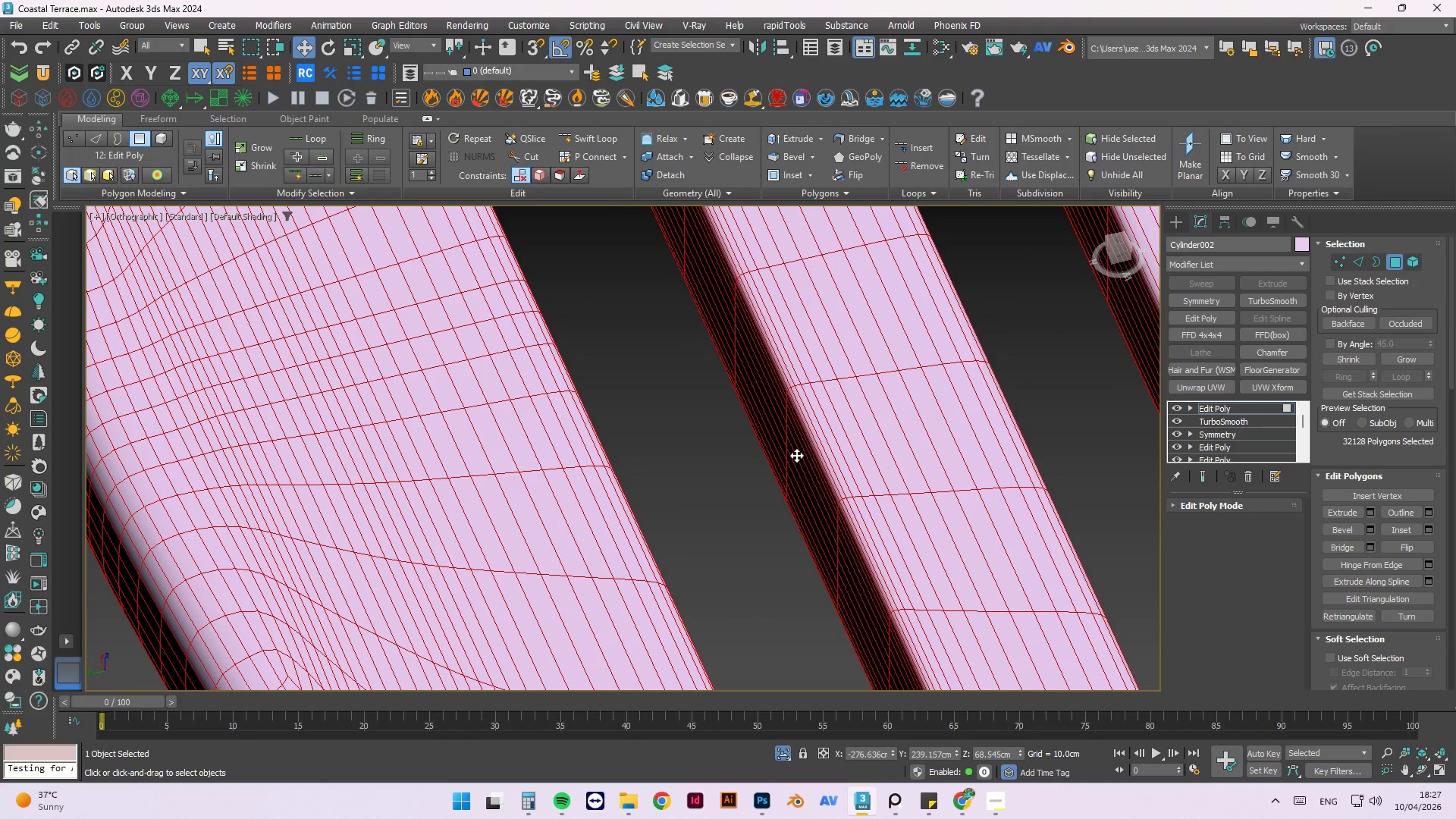 
scroll: coordinate [780, 452], scroll_direction: down, amount: 4.0
 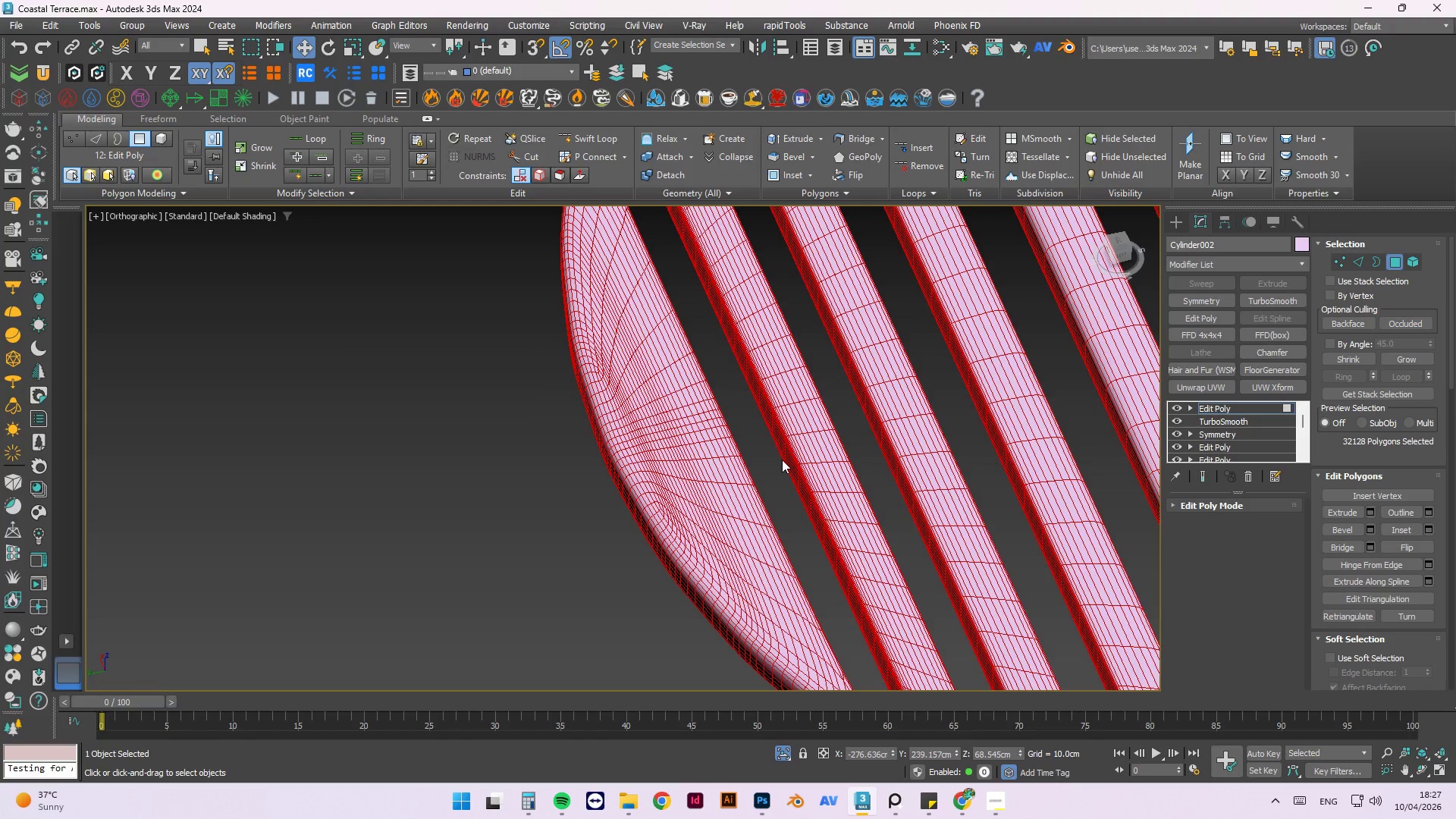 
left_click([785, 450])
 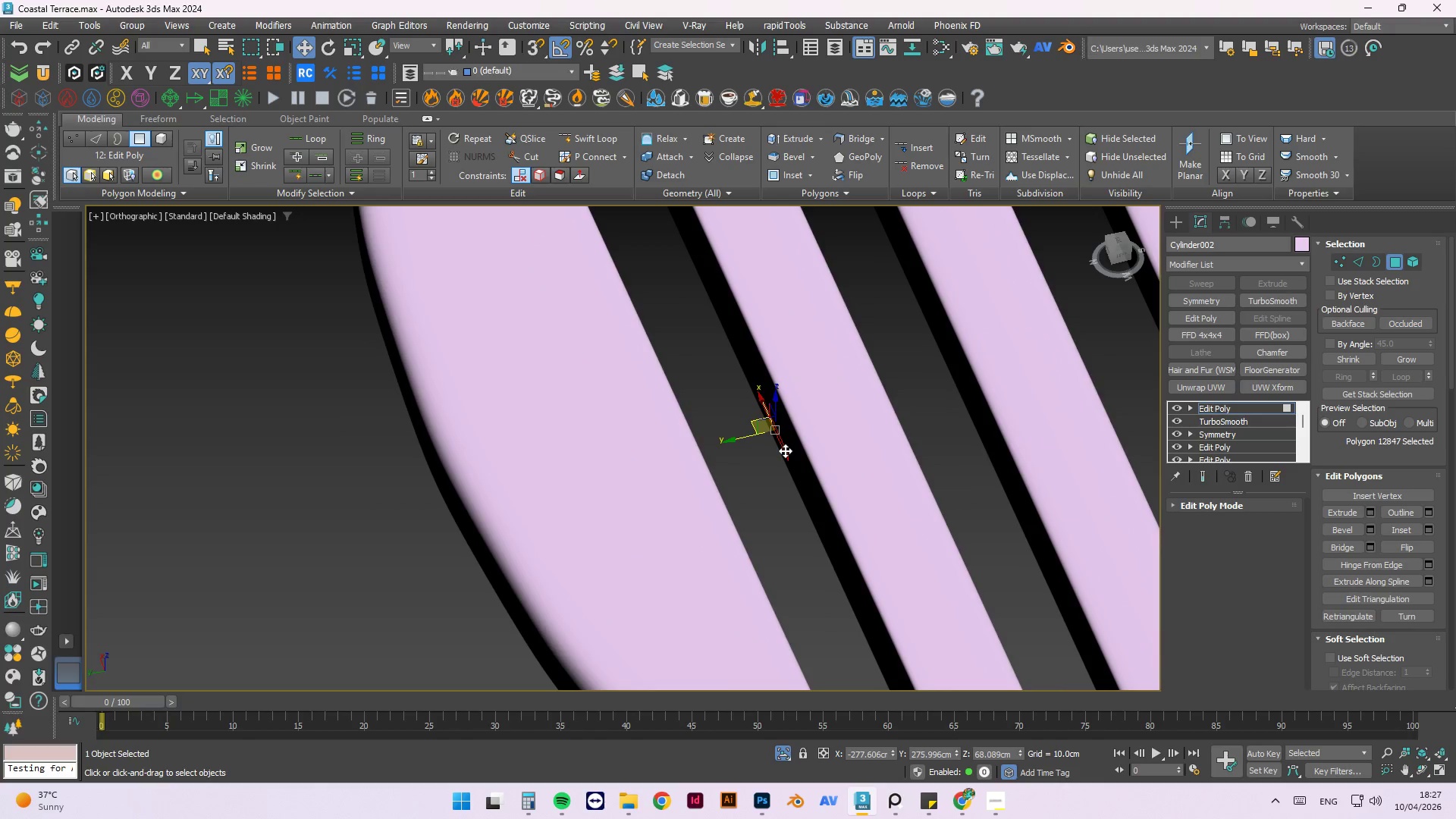 
scroll: coordinate [785, 450], scroll_direction: up, amount: 5.0
 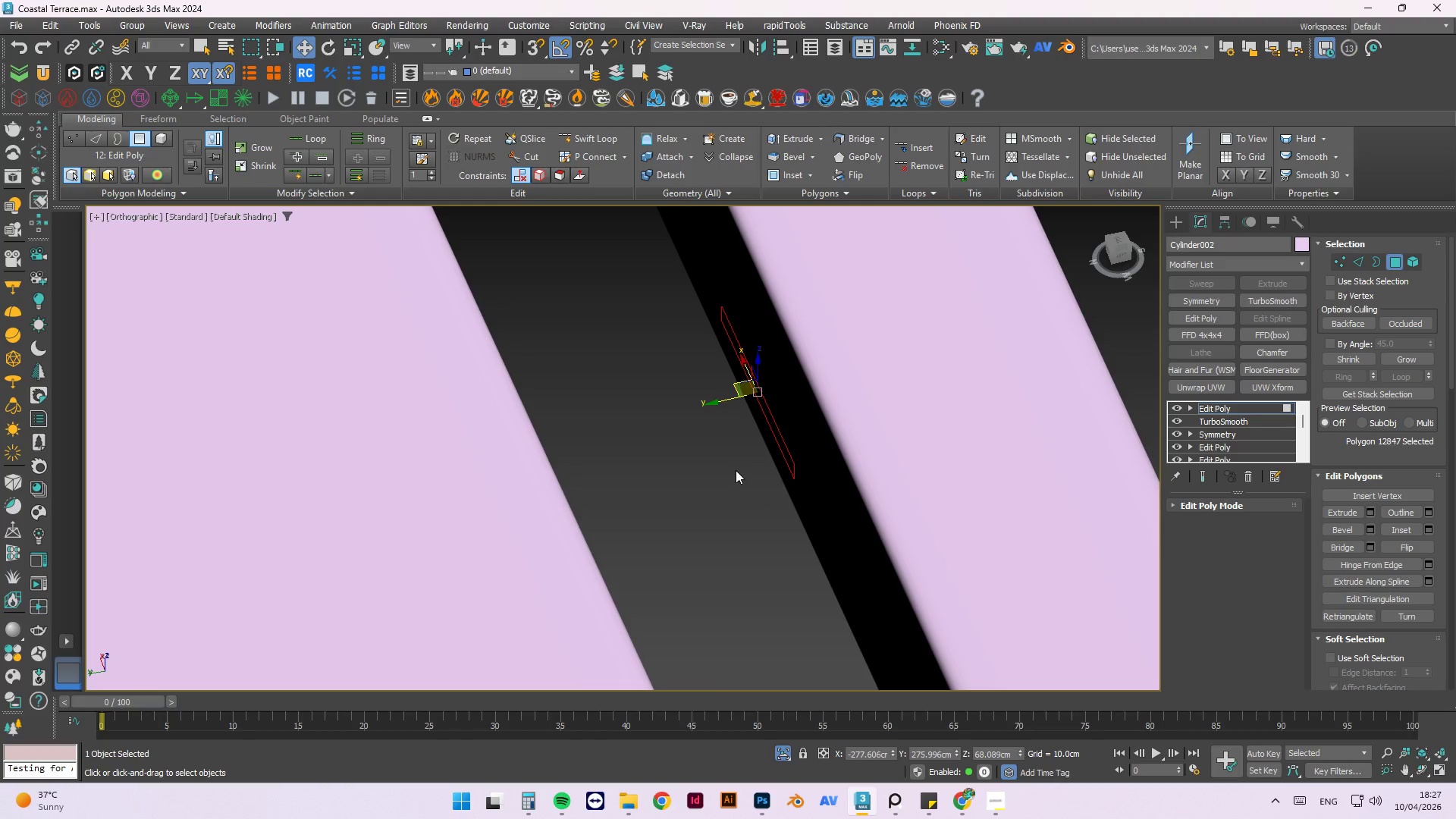 
right_click([736, 470])
 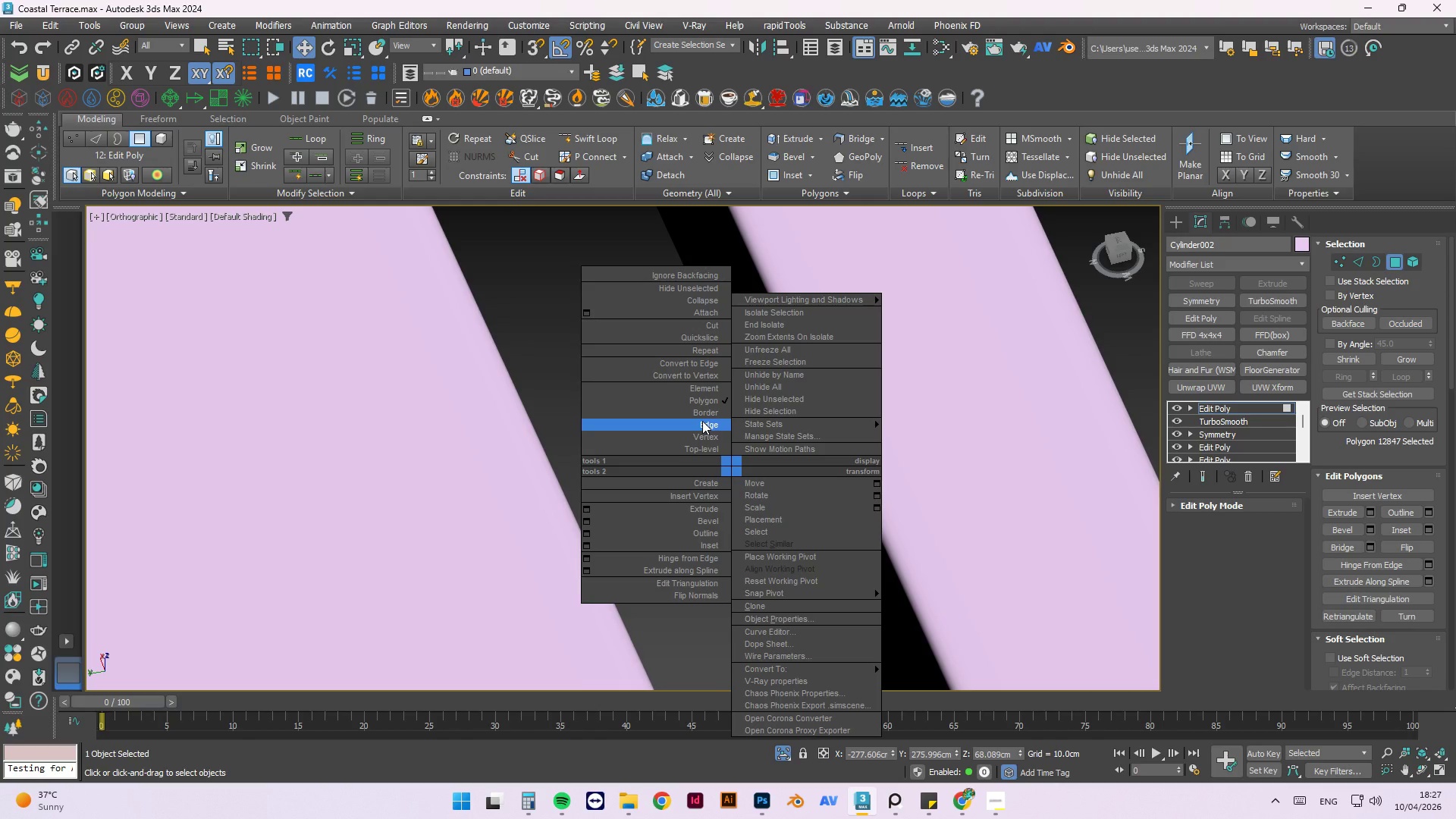 
key(Escape)
 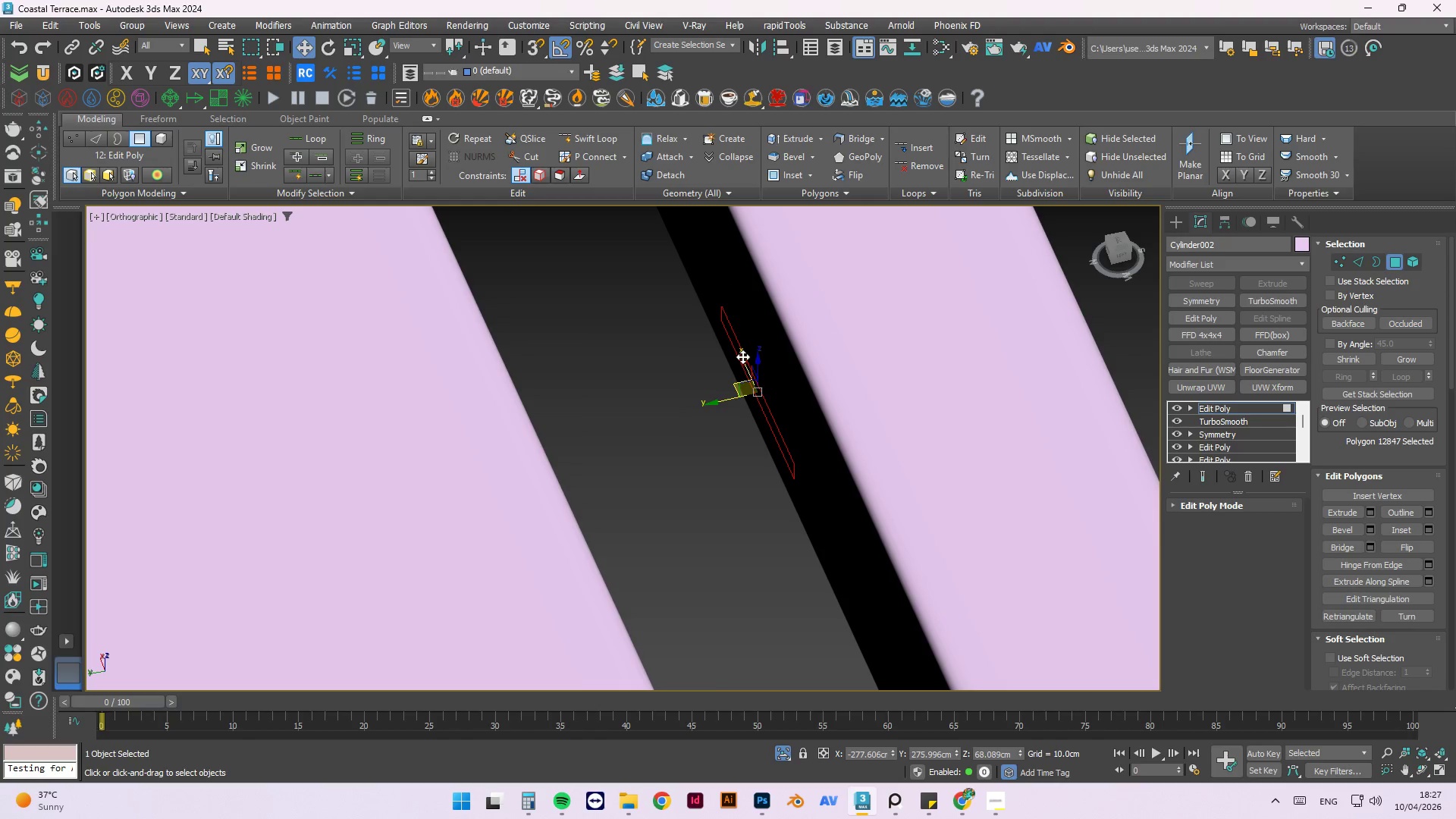 
key(C)
 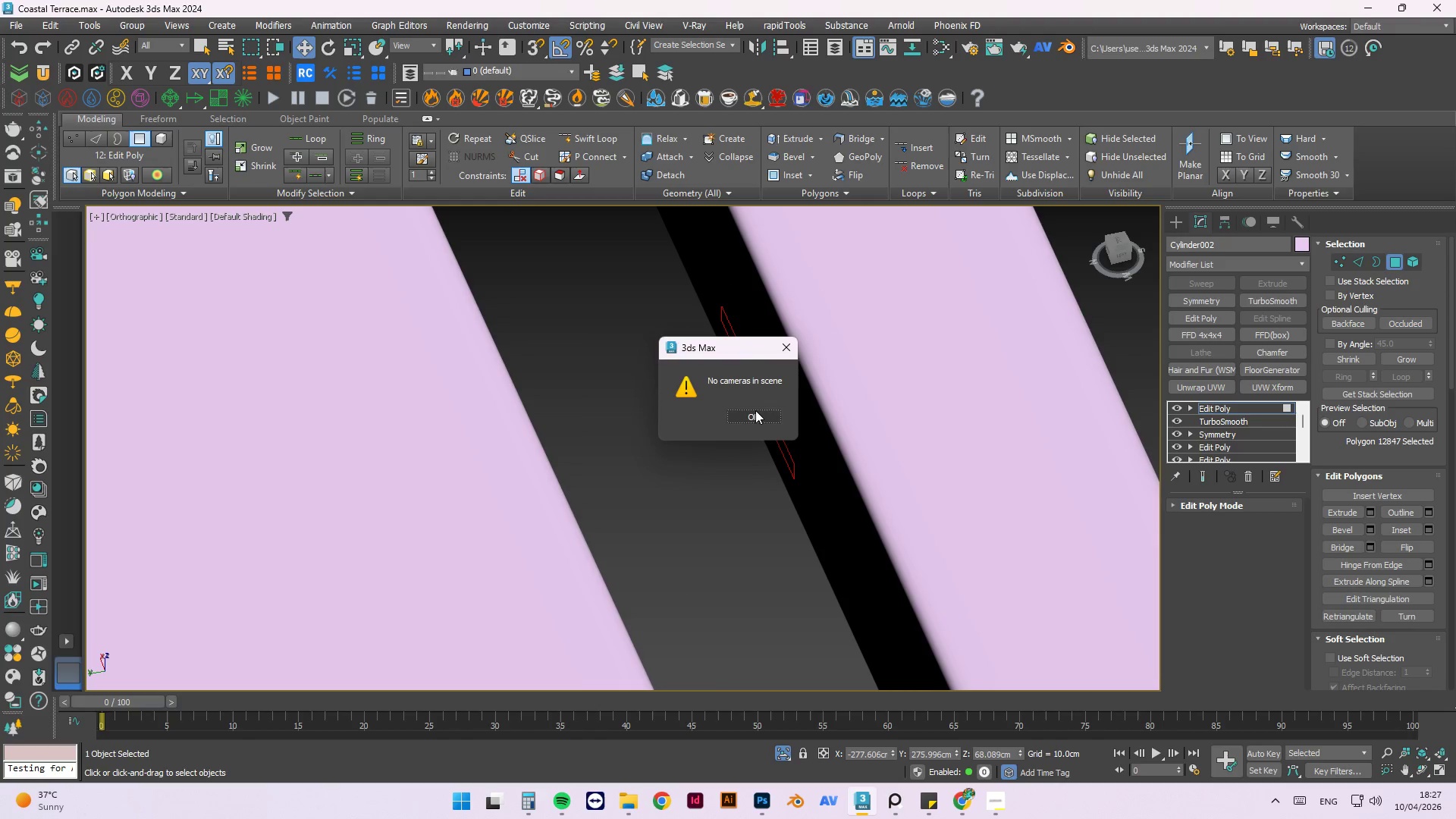 
left_click([758, 416])
 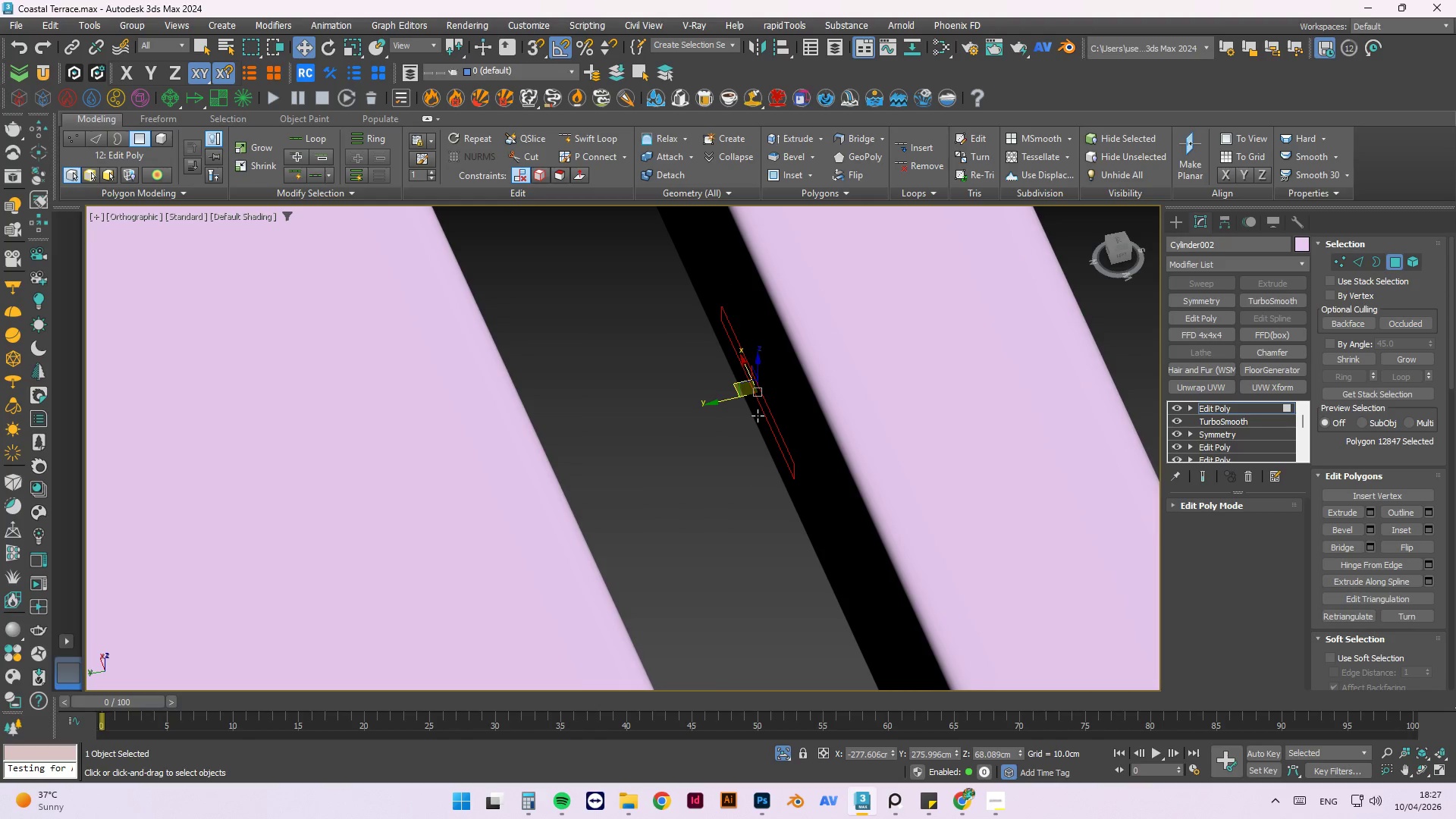 
key(X)
 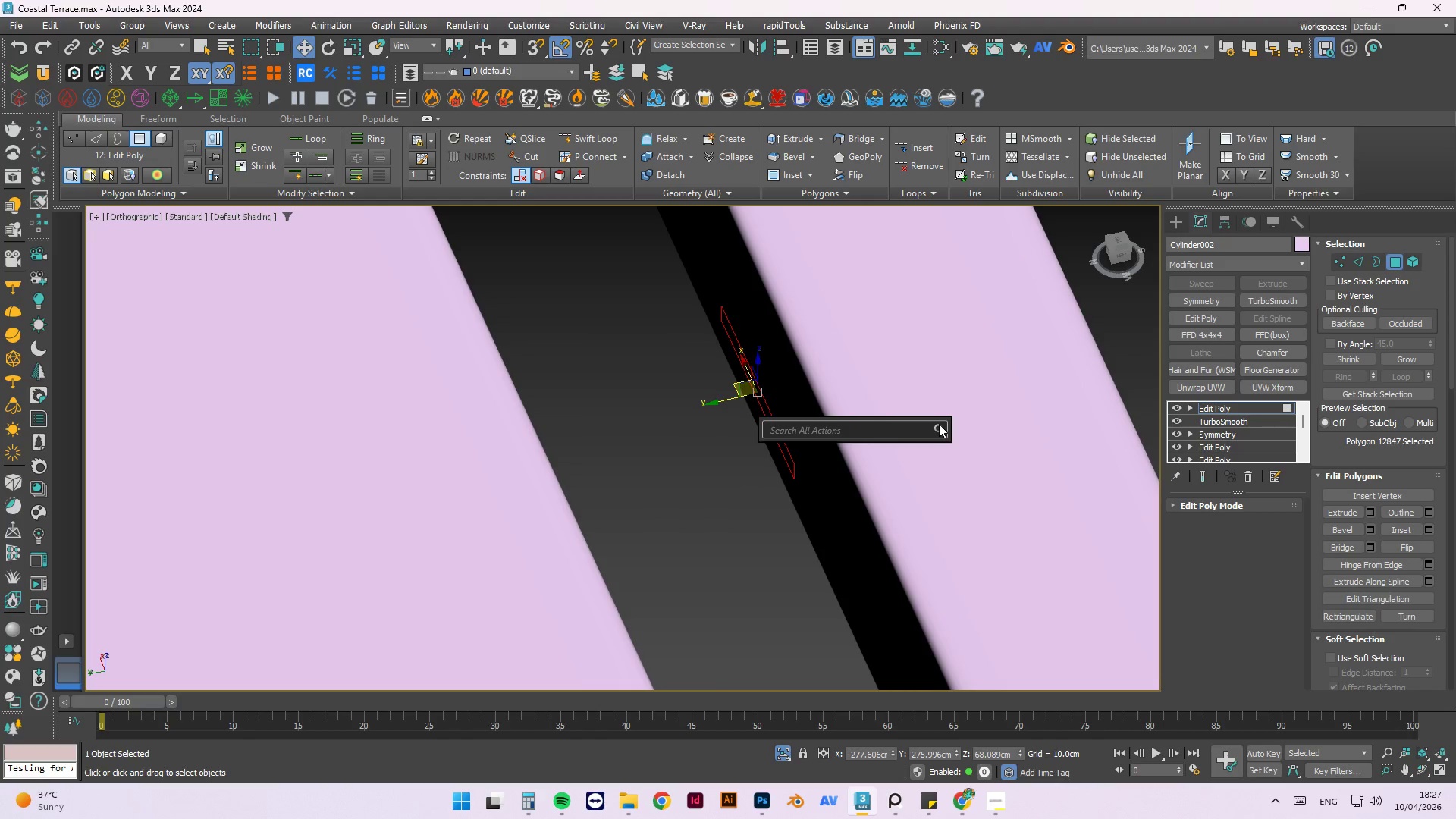 
type(simi)
 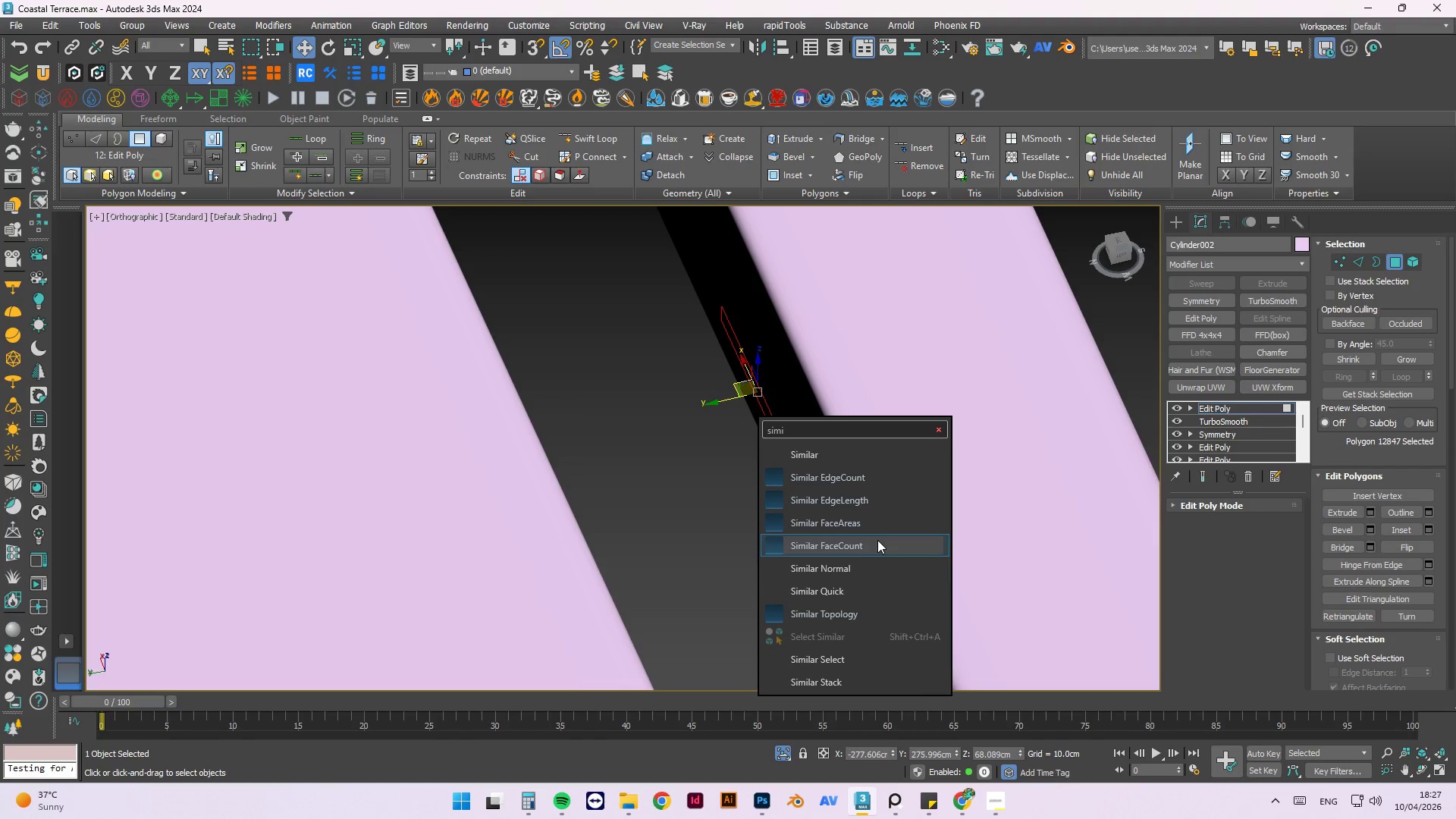 
left_click([868, 531])
 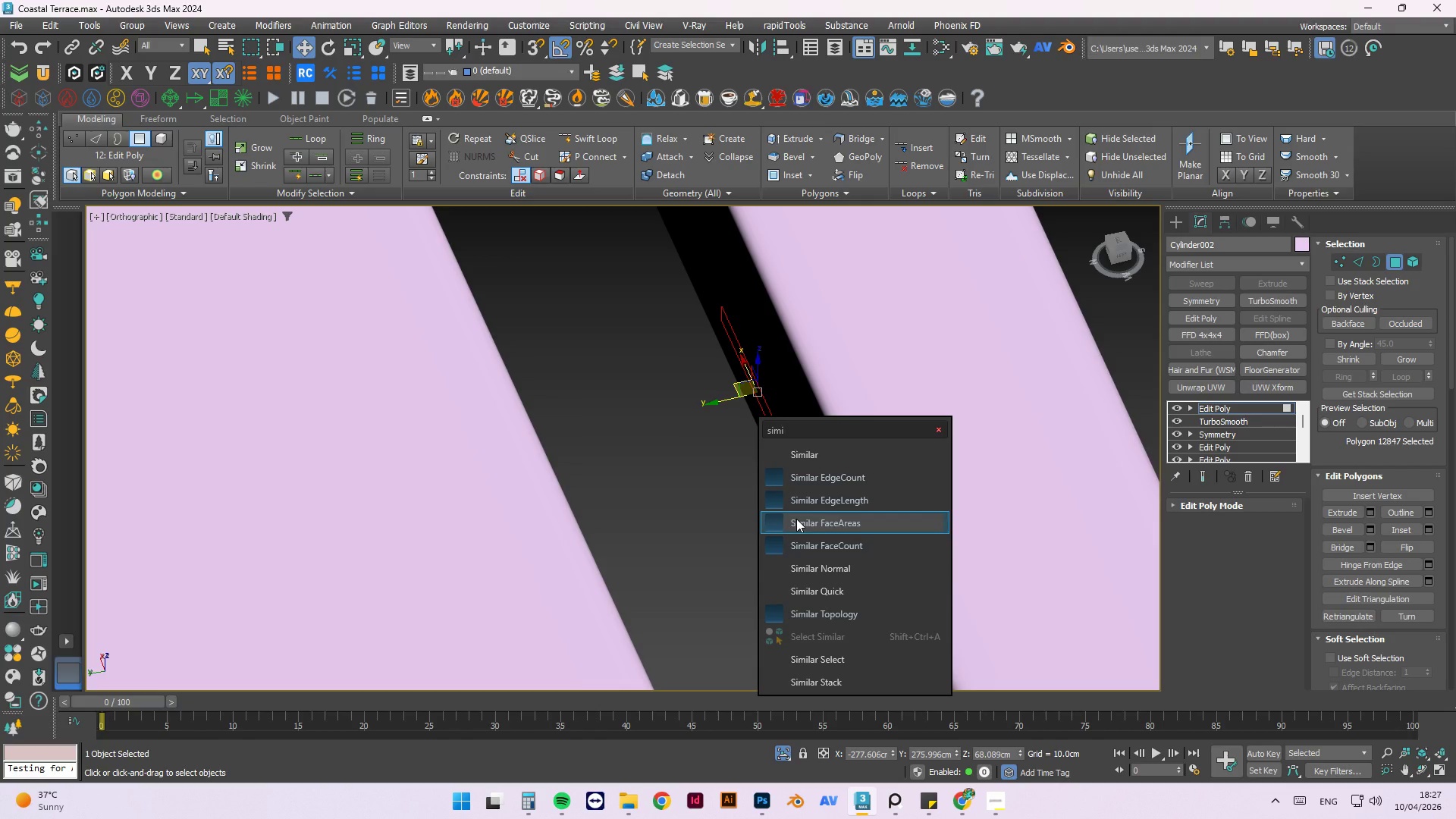 
left_click([796, 519])
 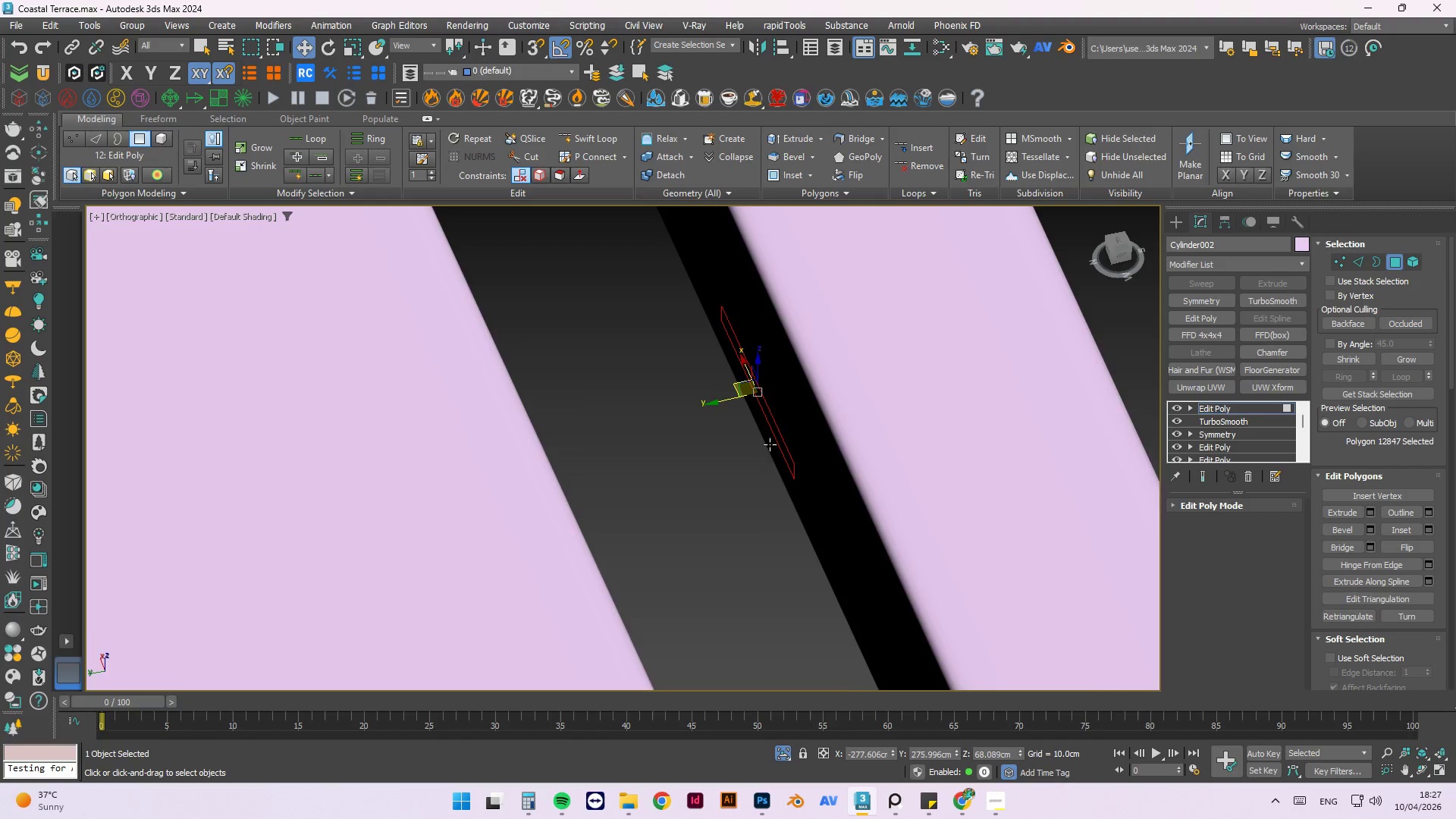 
scroll: coordinate [724, 418], scroll_direction: down, amount: 1.0
 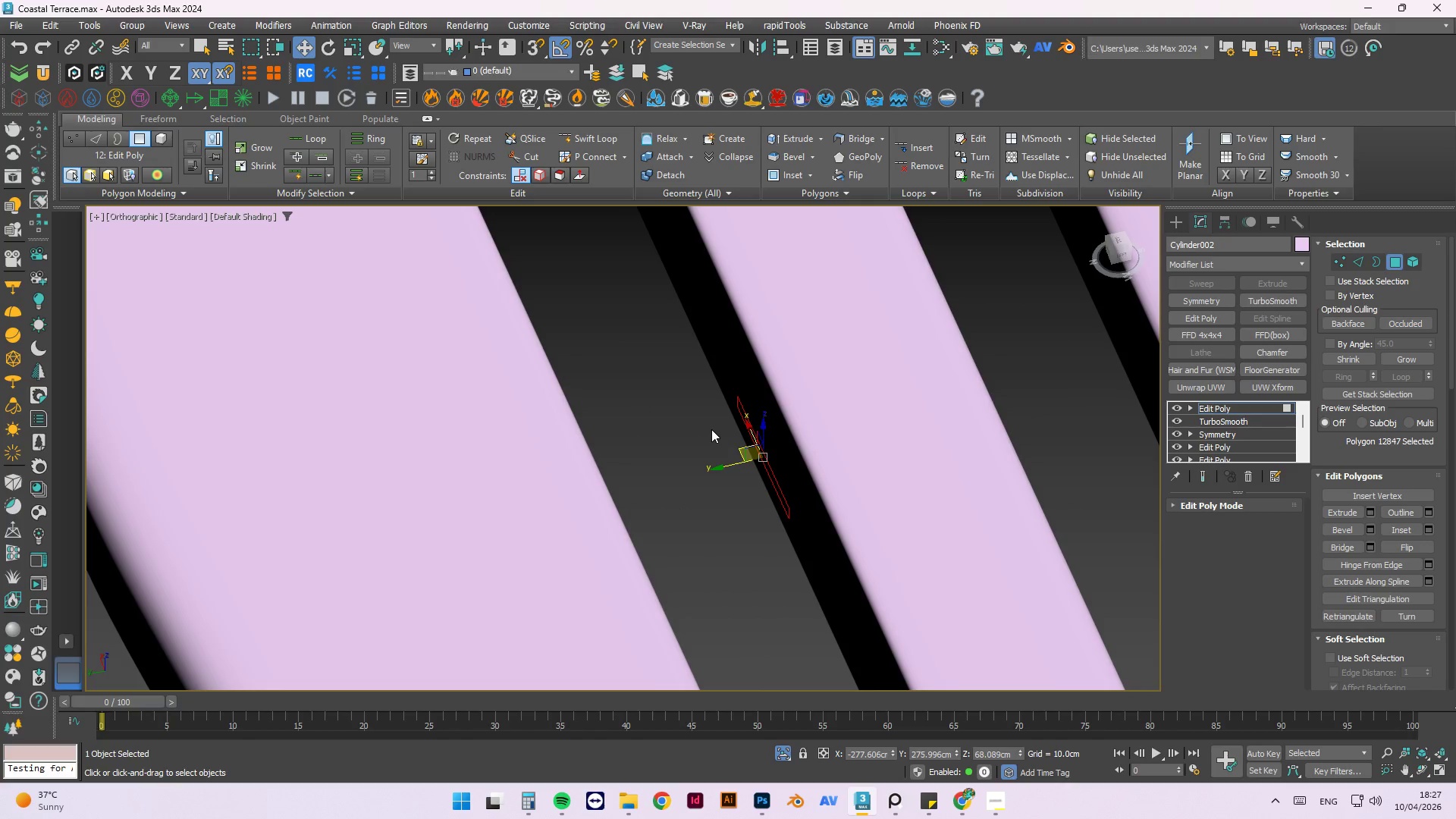 
type(xsimil)
 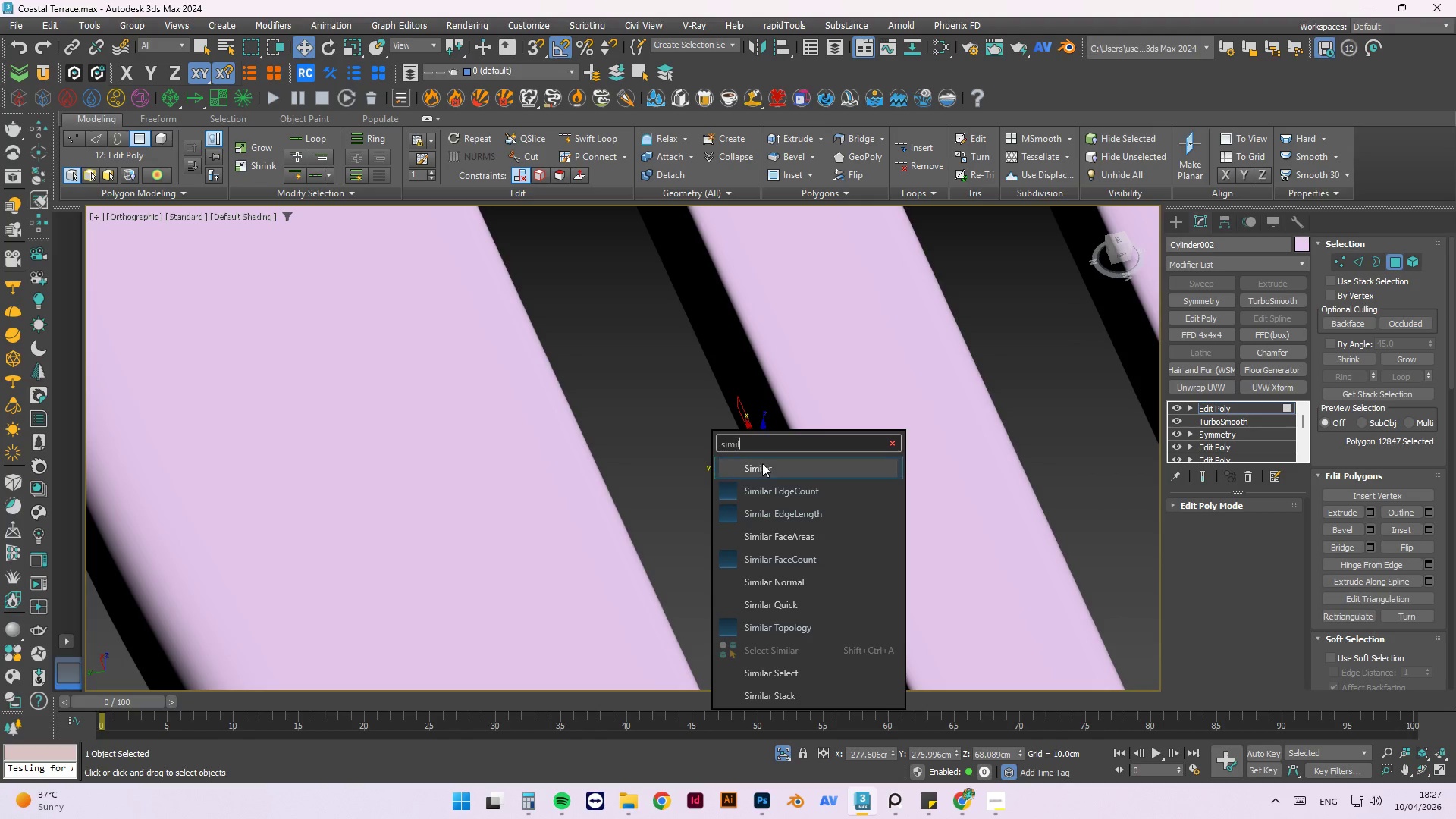 
left_click([764, 465])
 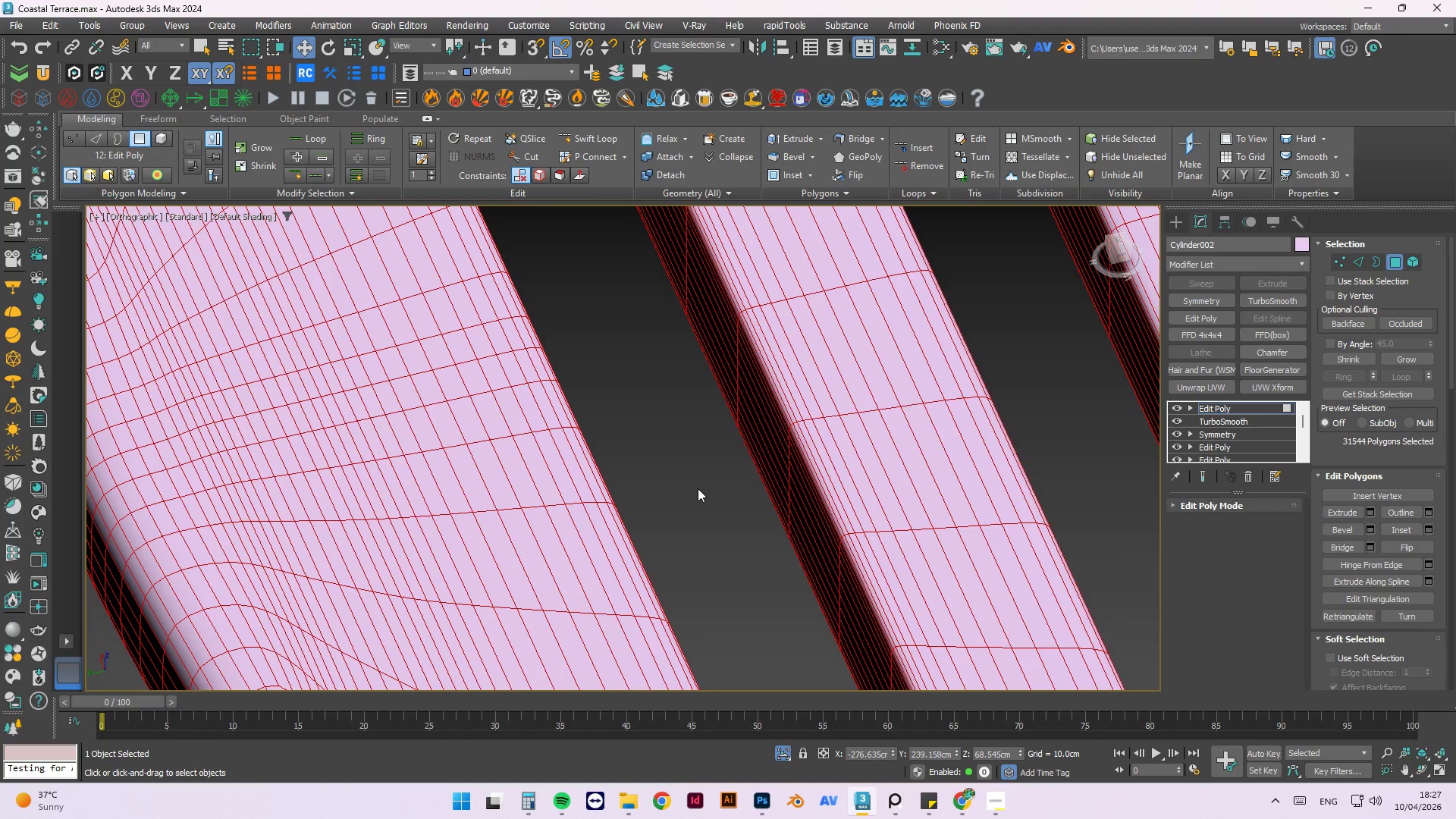 
scroll: coordinate [688, 467], scroll_direction: down, amount: 9.0
 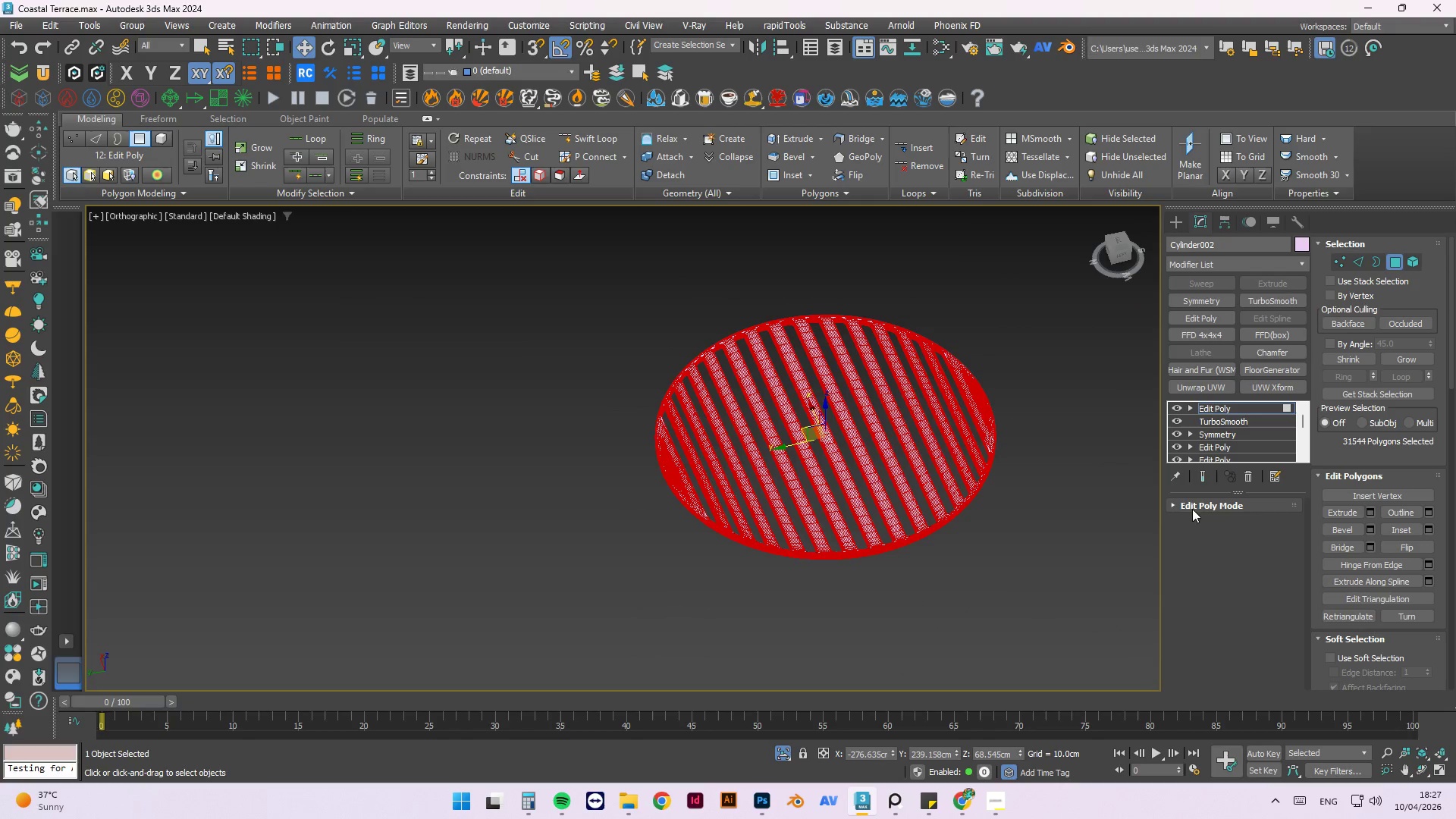 
hold_key(key=AltLeft, duration=1.51)
 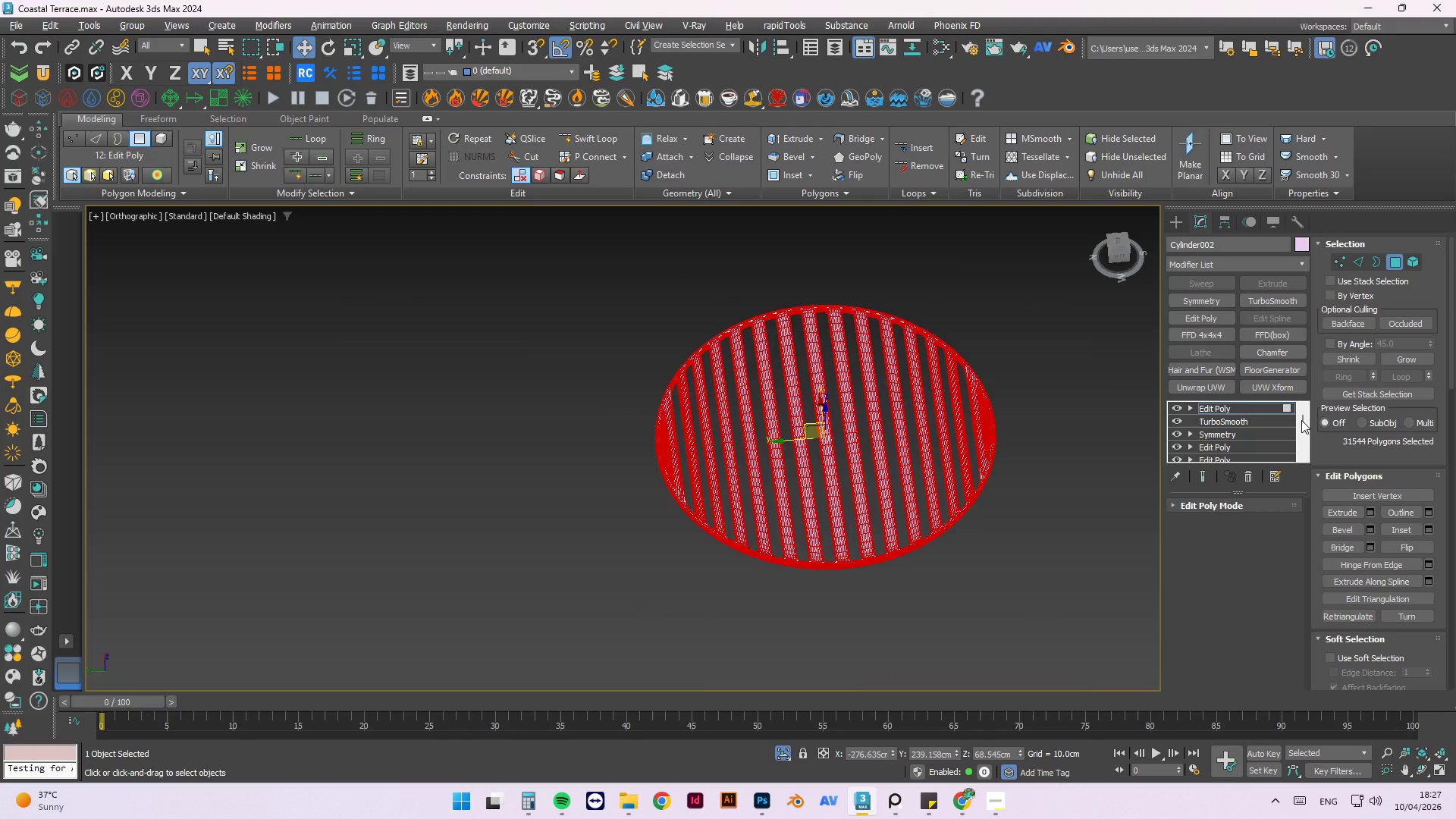 
hold_key(key=AltLeft, duration=0.38)
 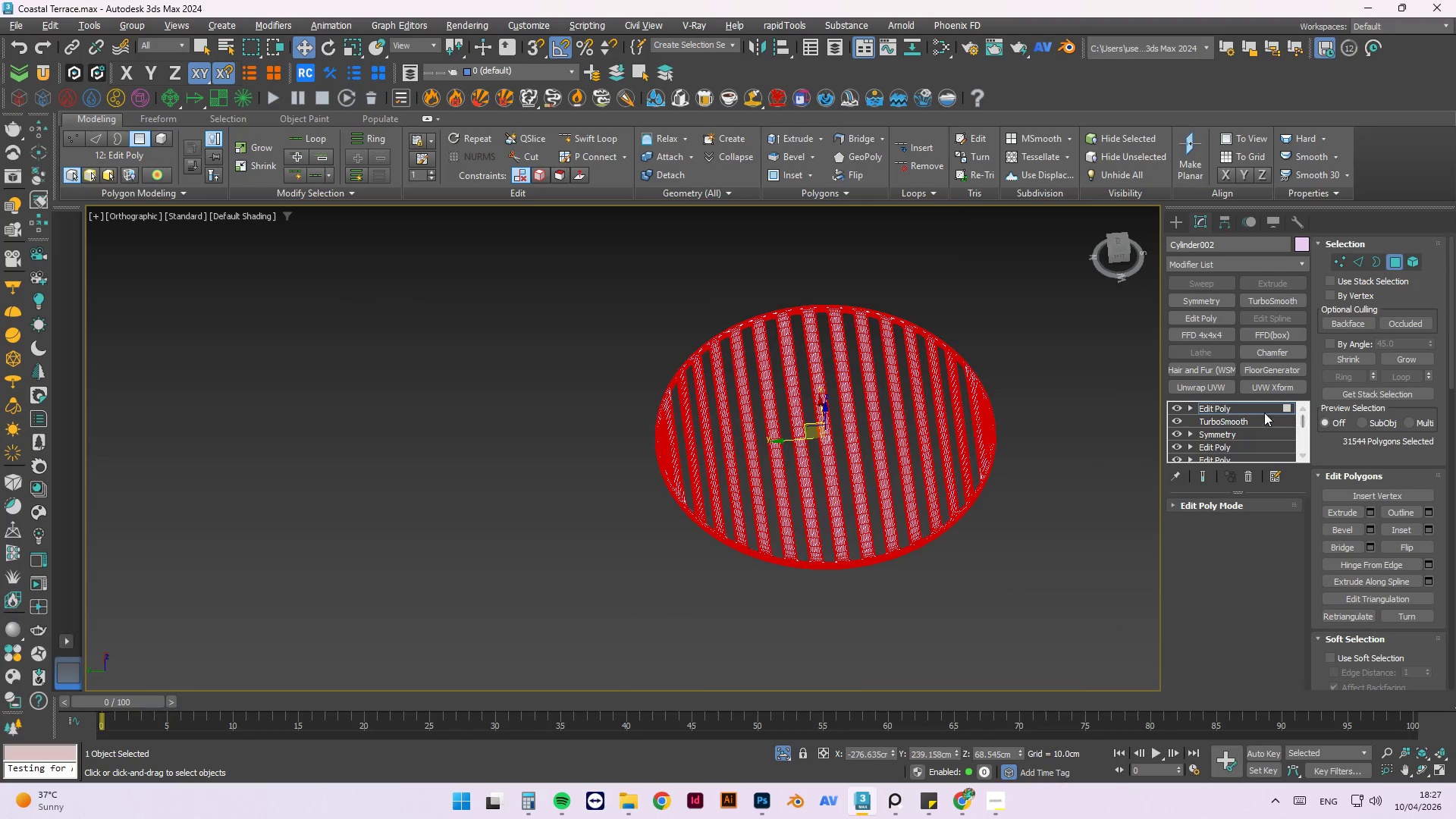 
scroll: coordinate [1017, 395], scroll_direction: none, amount: 0.0
 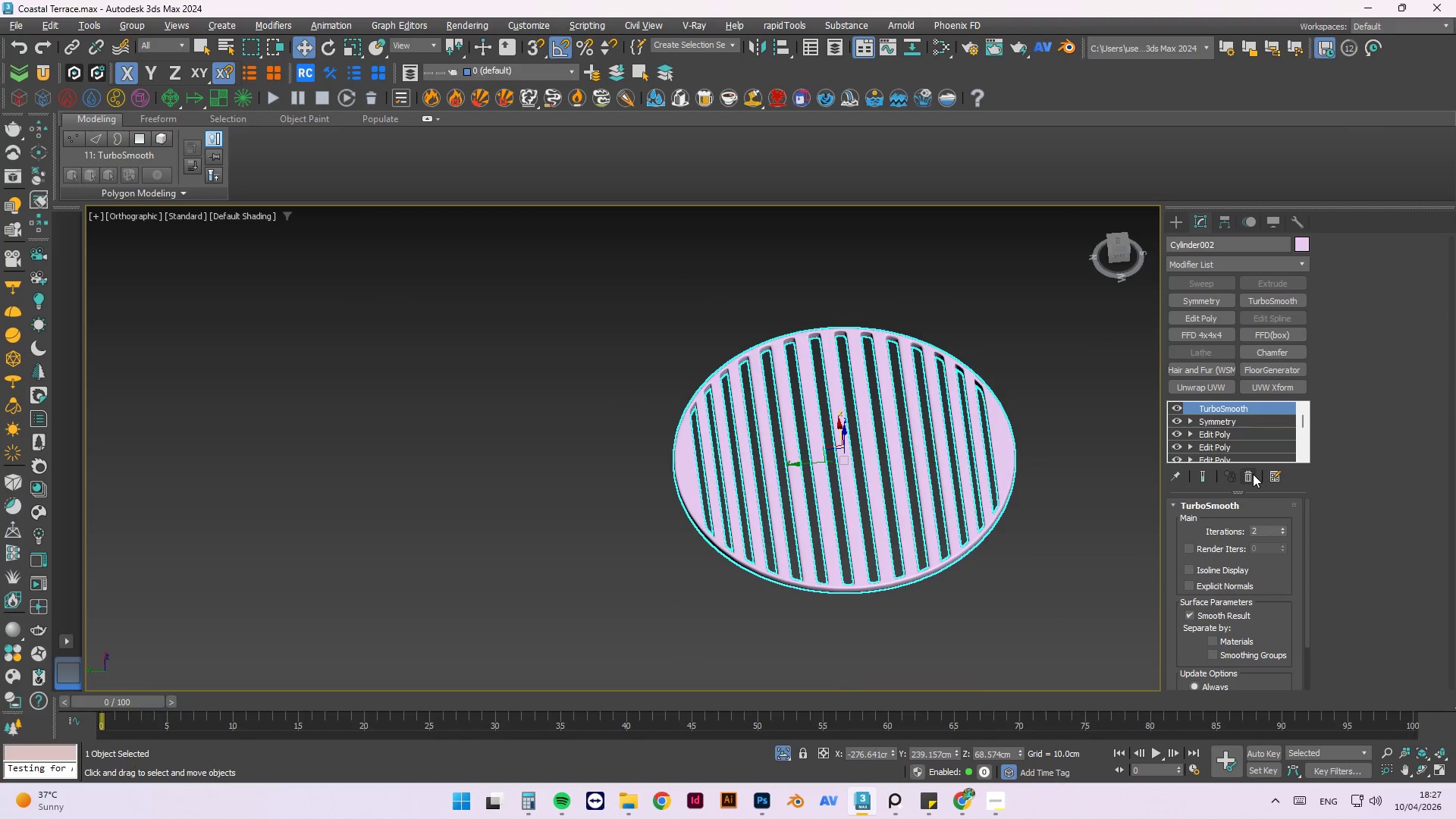 
scroll: coordinate [689, 396], scroll_direction: up, amount: 4.0
 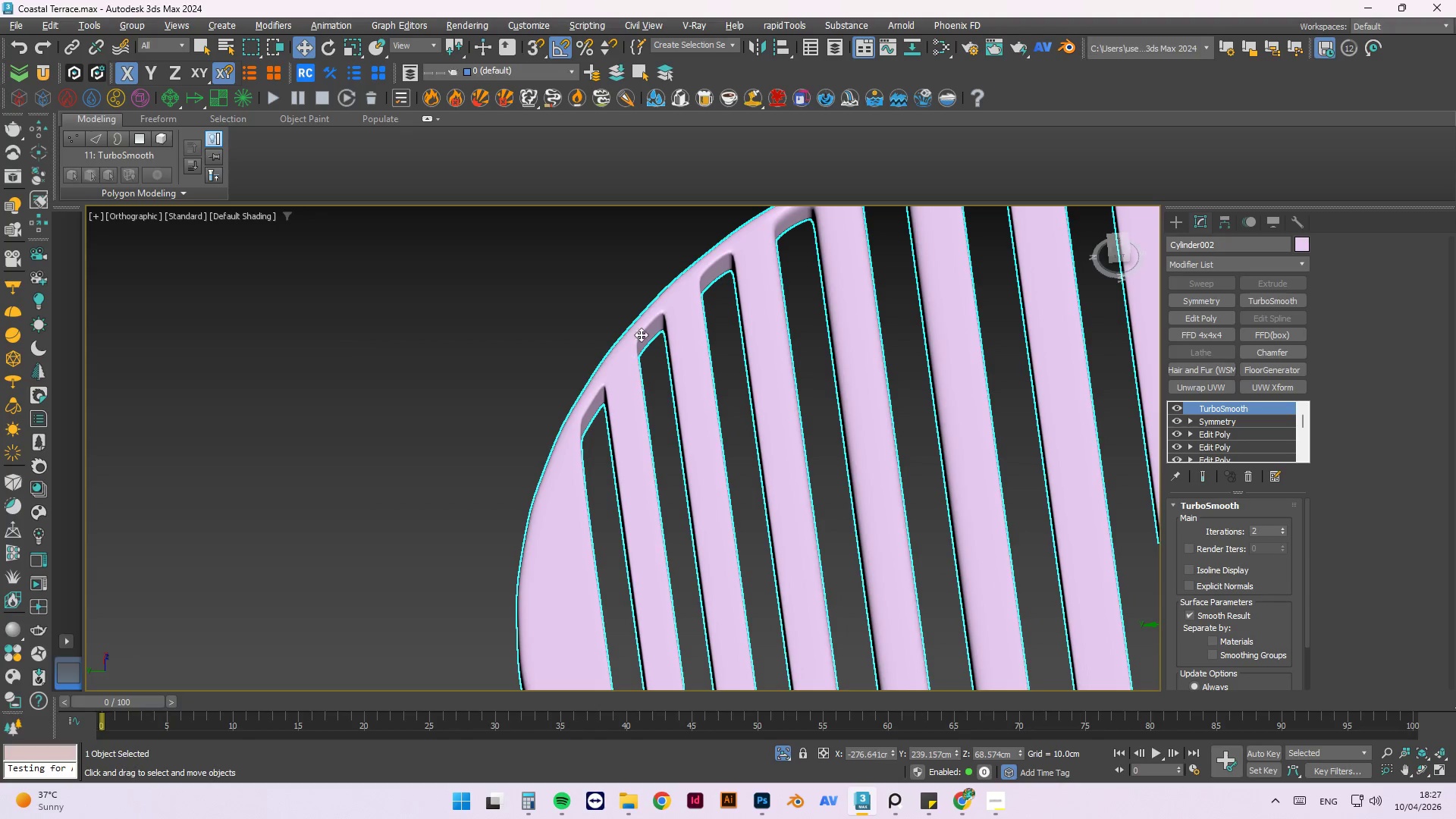 
scroll: coordinate [651, 321], scroll_direction: down, amount: 3.0
 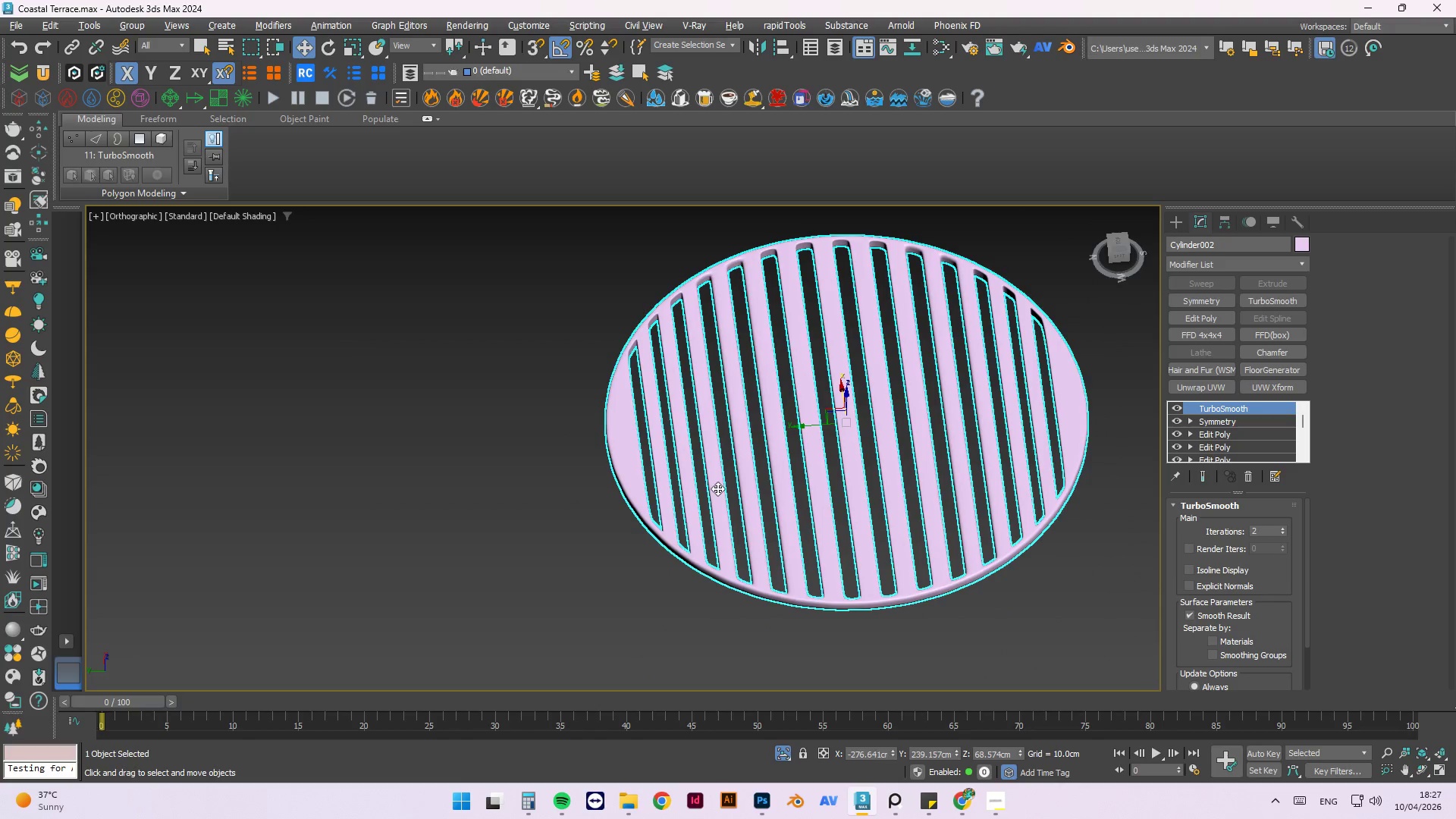 
hold_key(key=AltLeft, duration=1.5)
 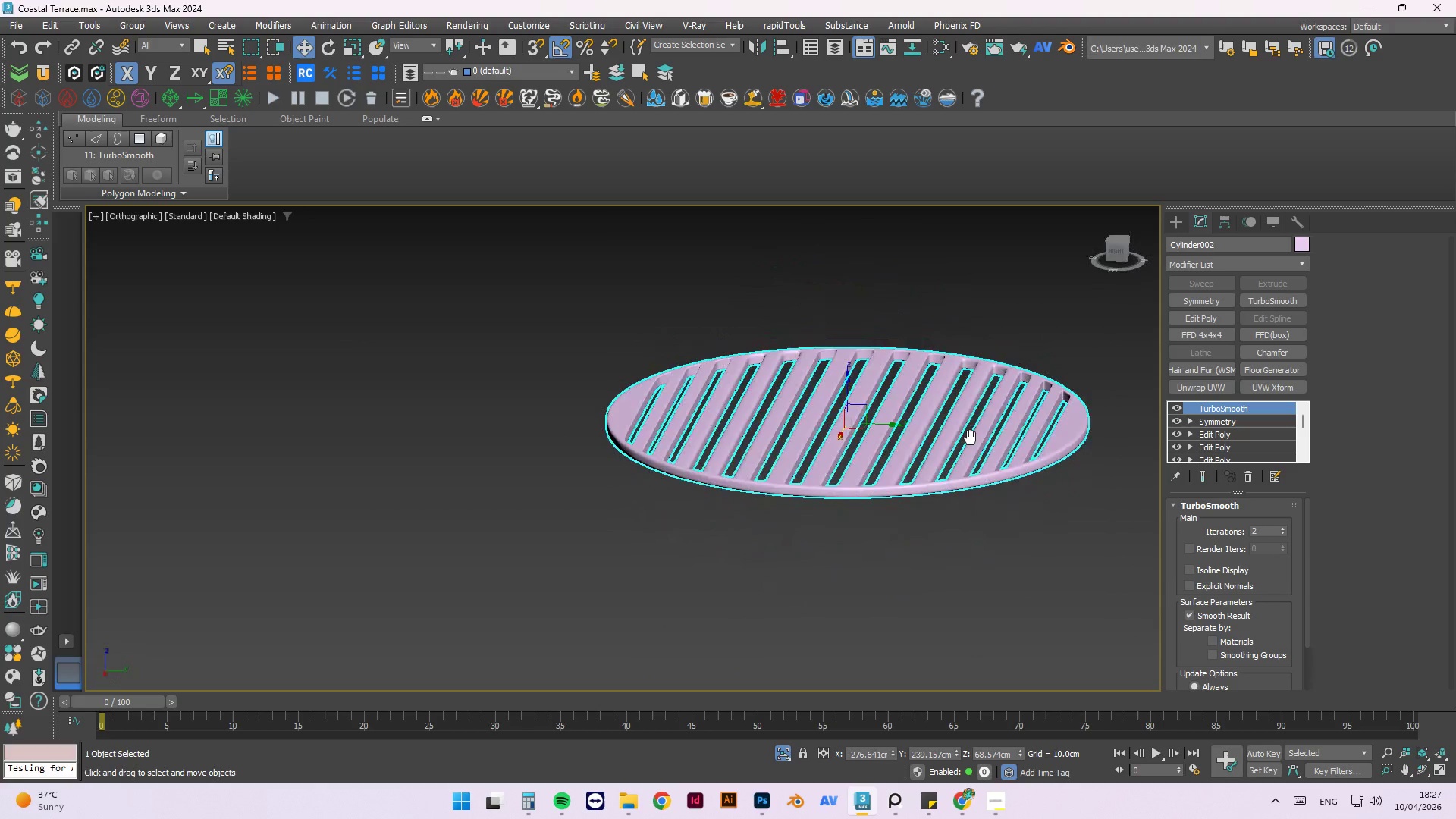 
hold_key(key=AltLeft, duration=1.52)
 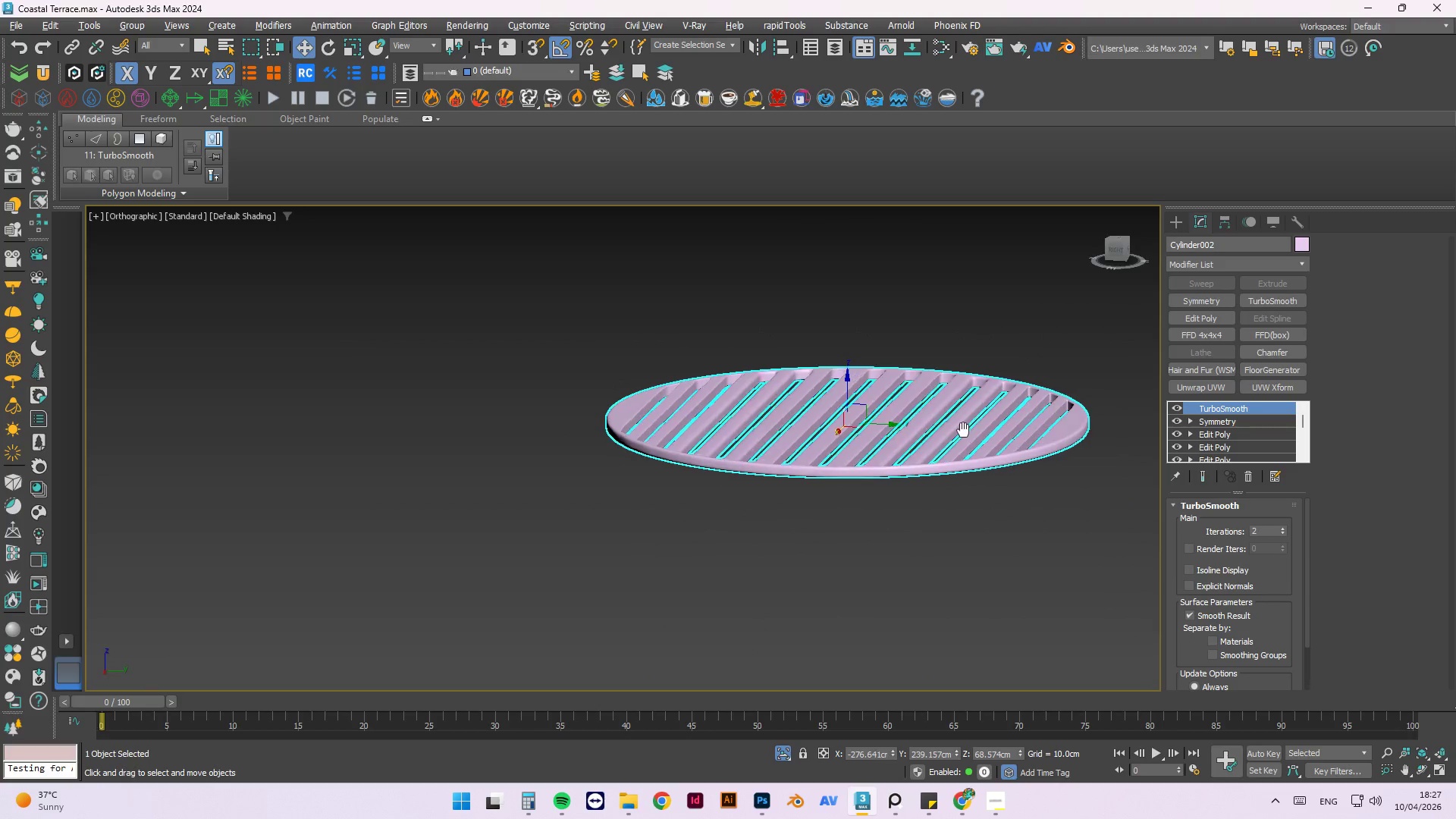 
hold_key(key=AltLeft, duration=1.09)
 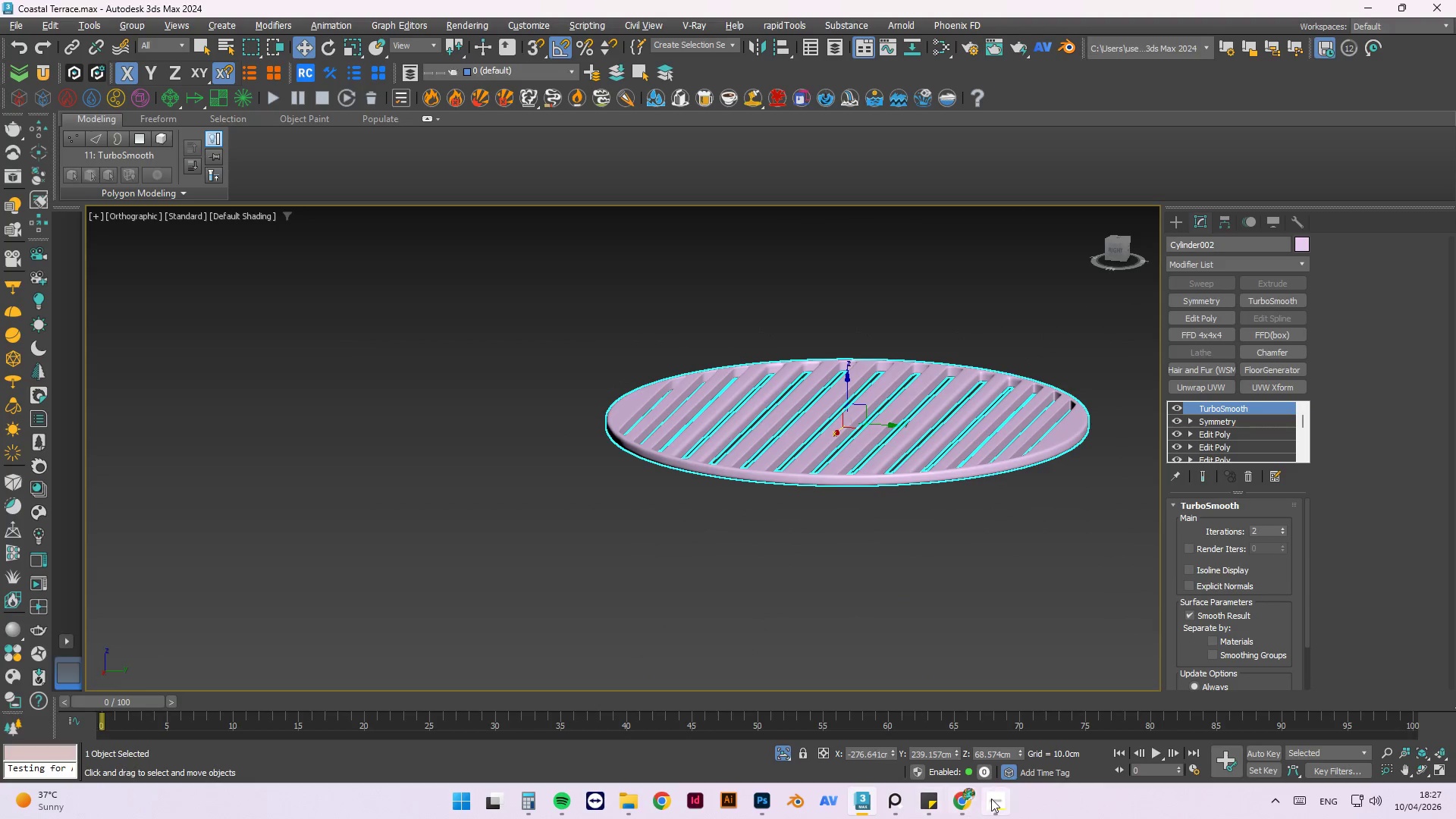 
left_click([994, 799])